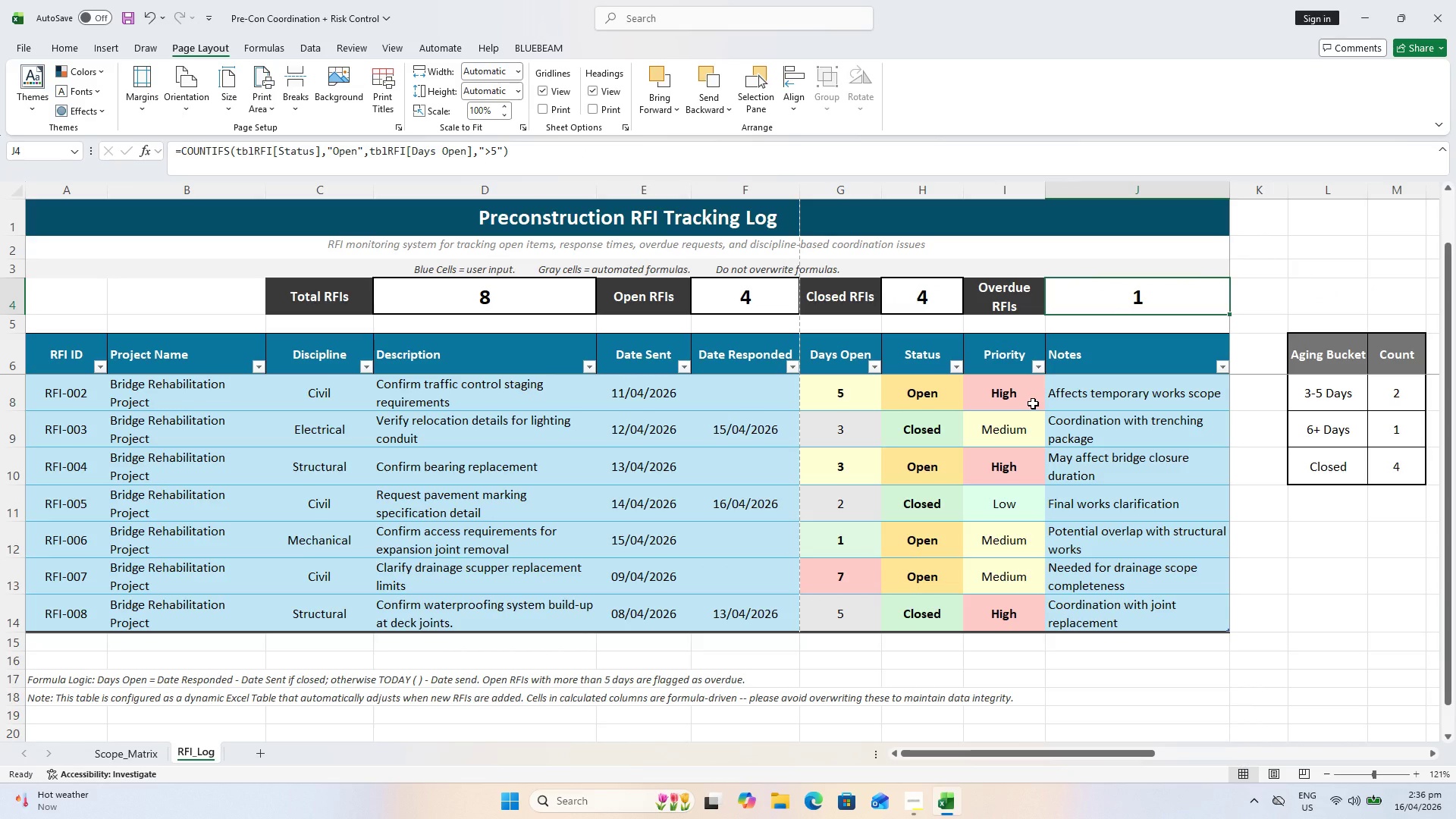 
wait(12.8)
 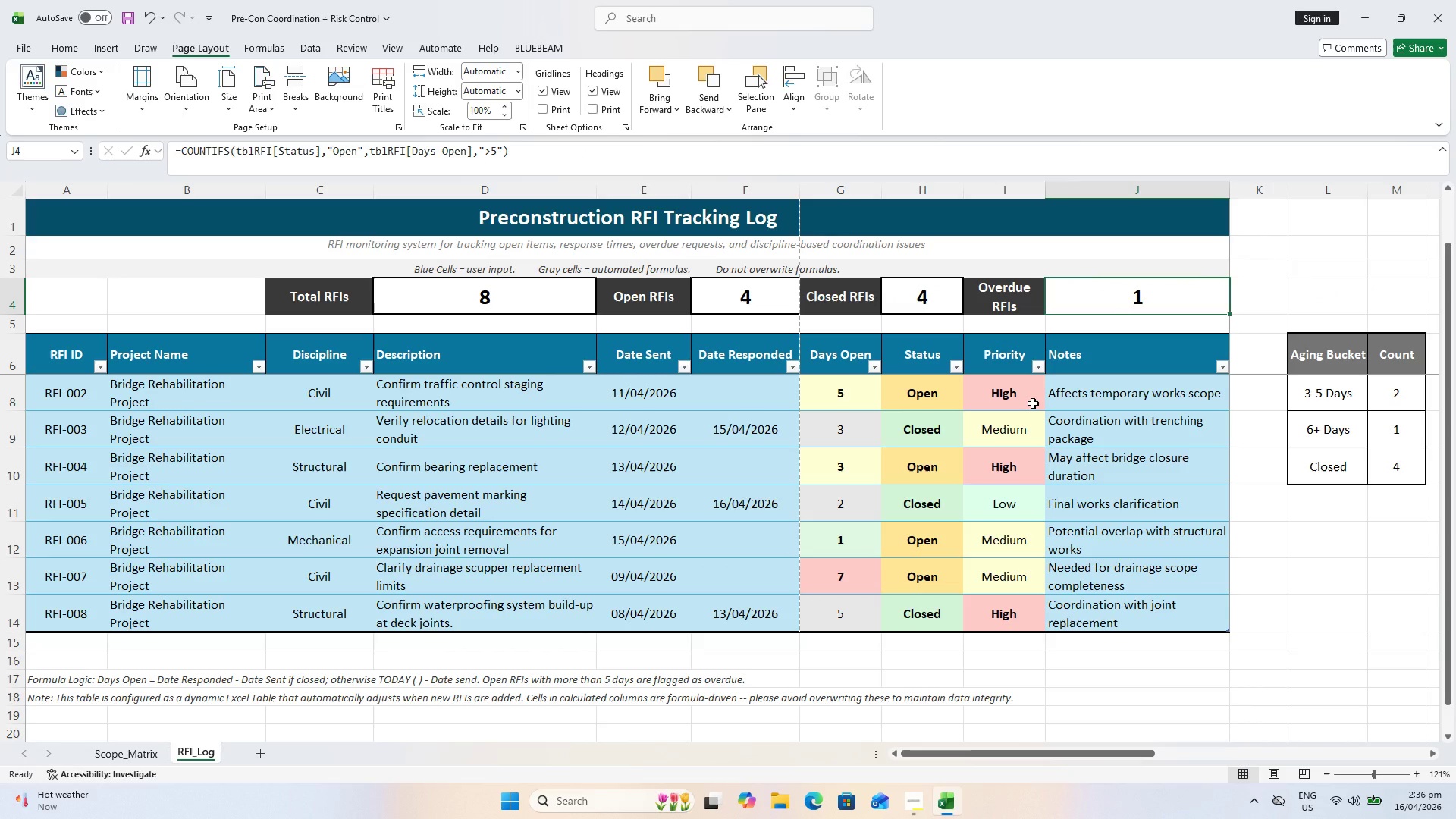 
key(Control+S)
 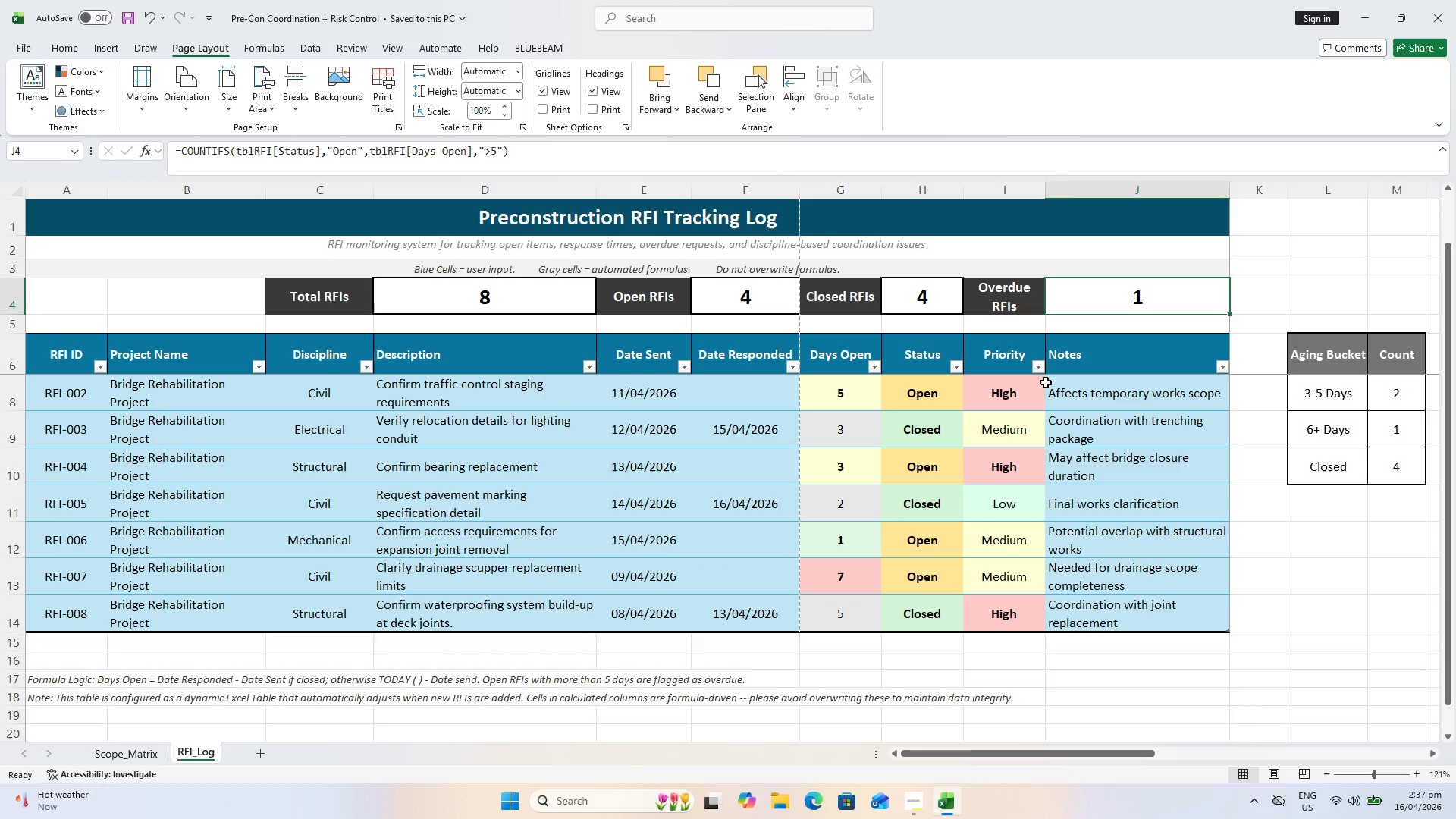 
wait(33.64)
 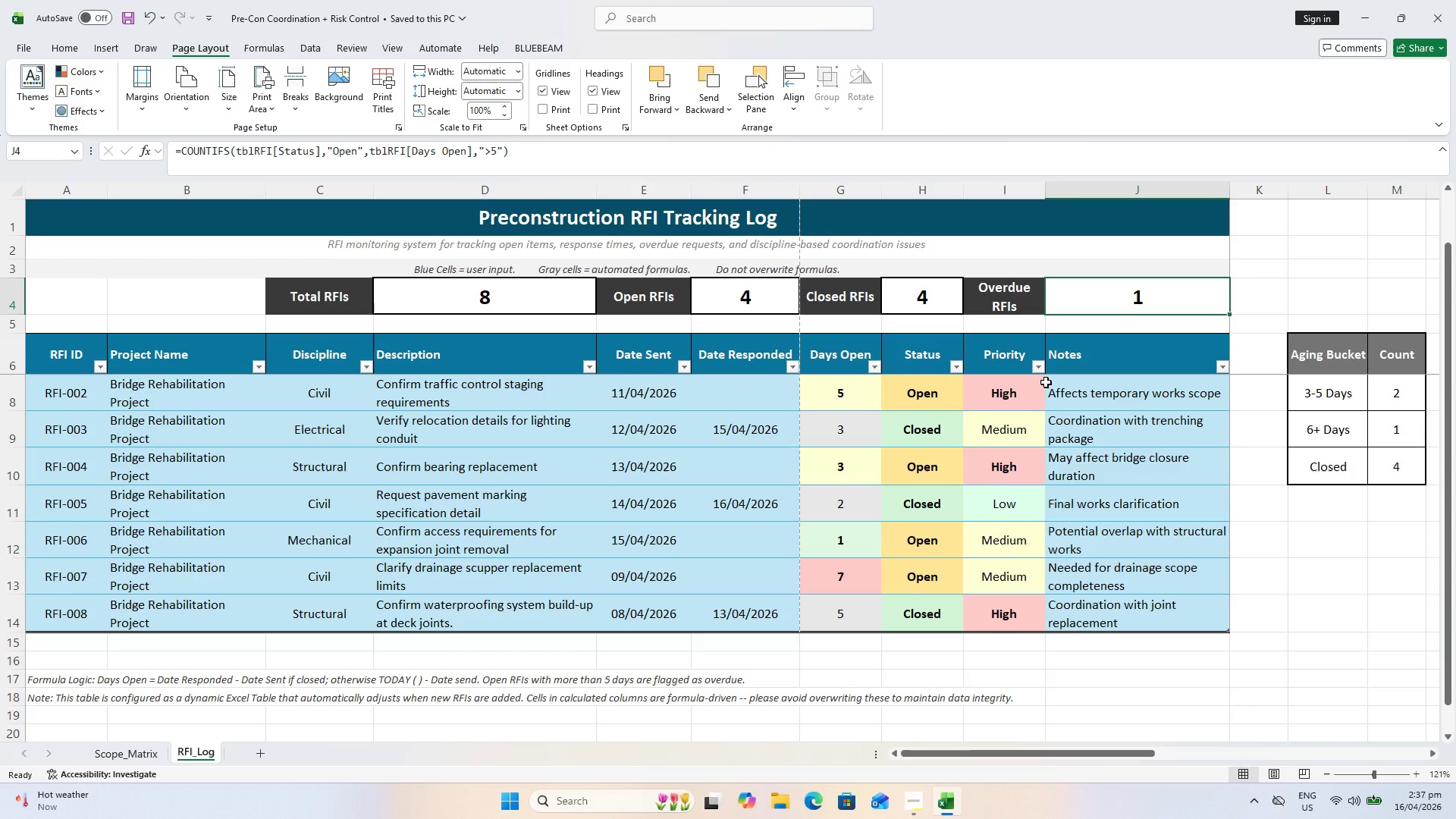 
left_click([1291, 655])
 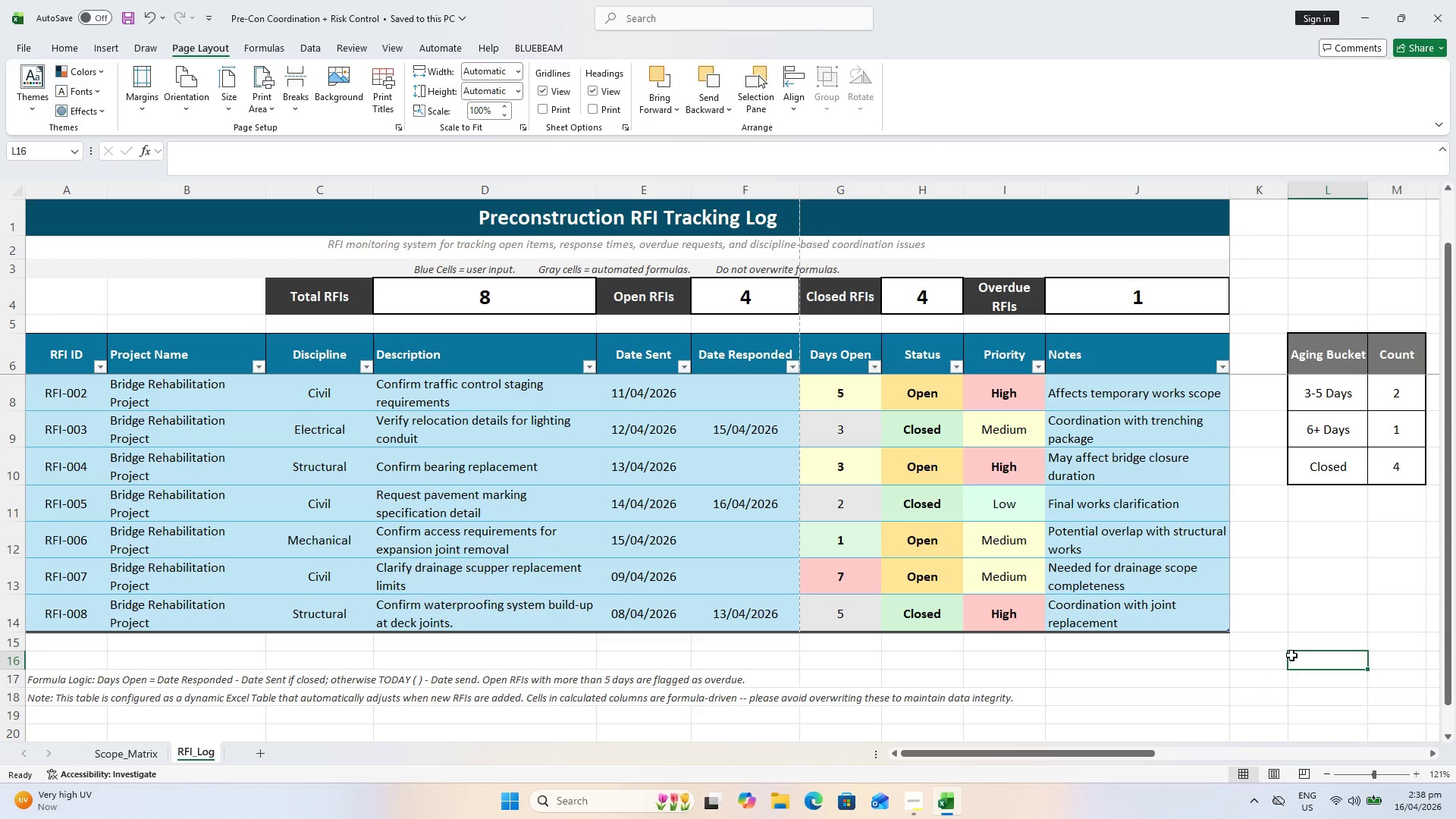 
wait(61.73)
 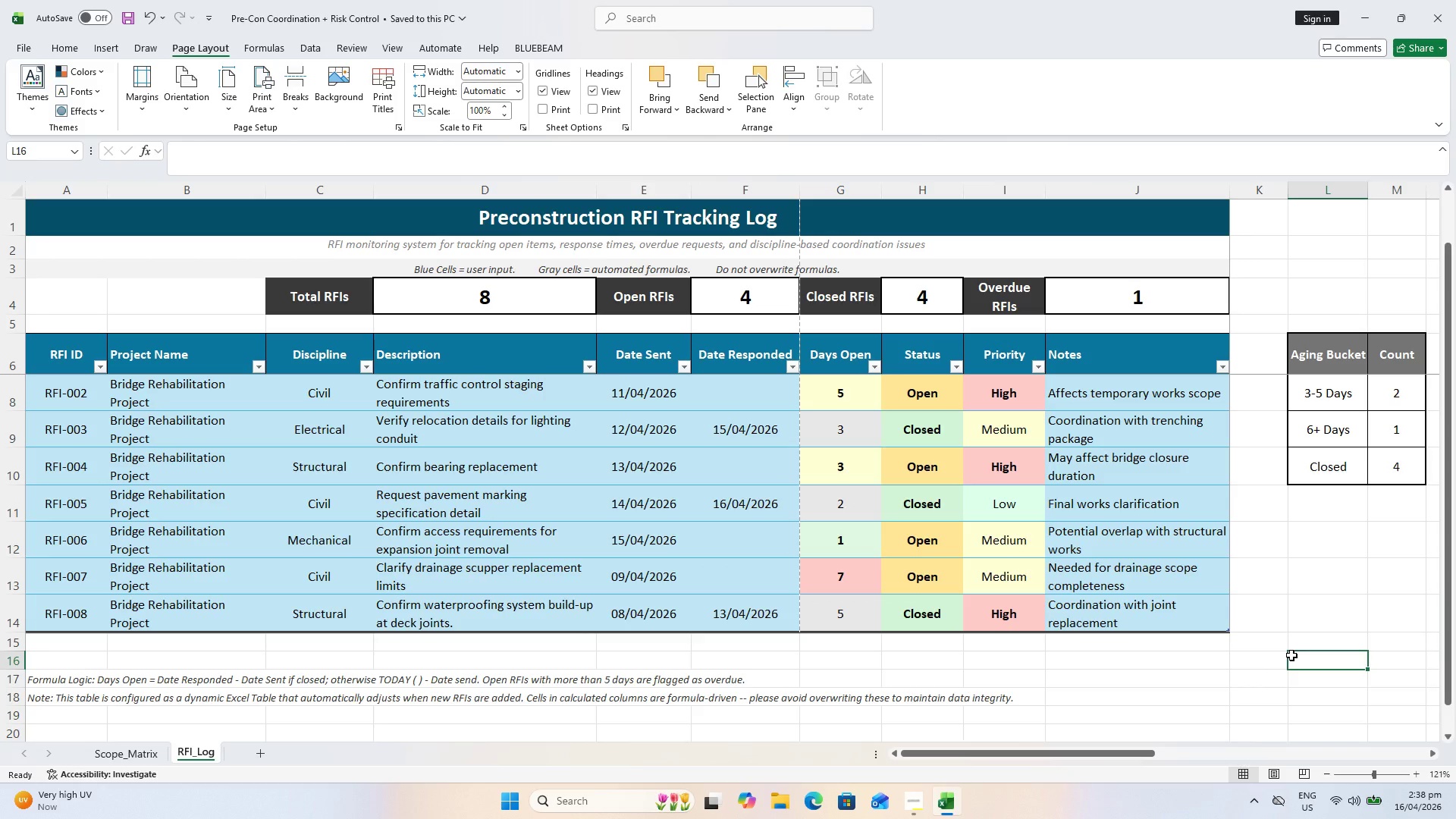 
double_click([1116, 290])
 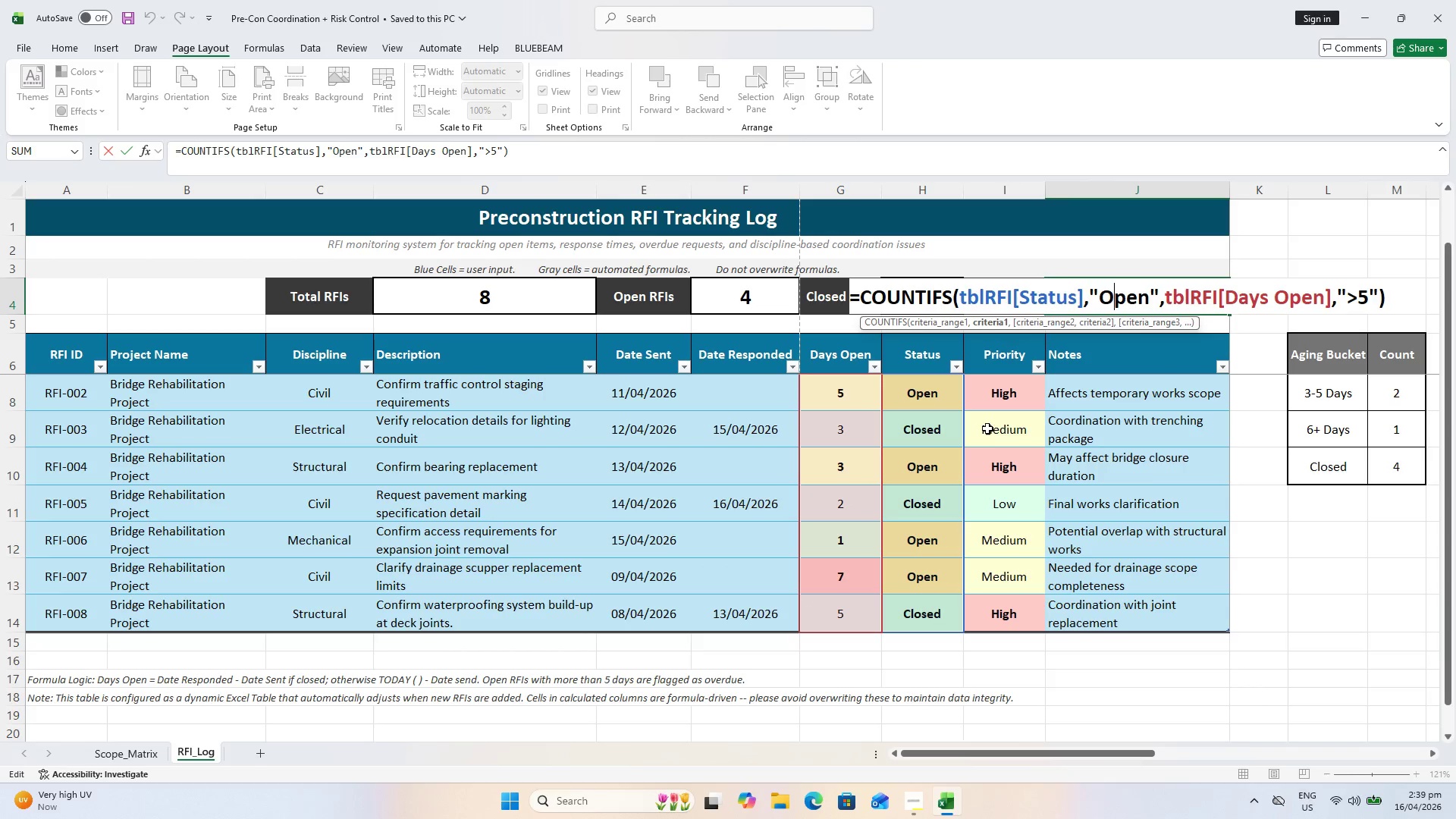 
wait(53.36)
 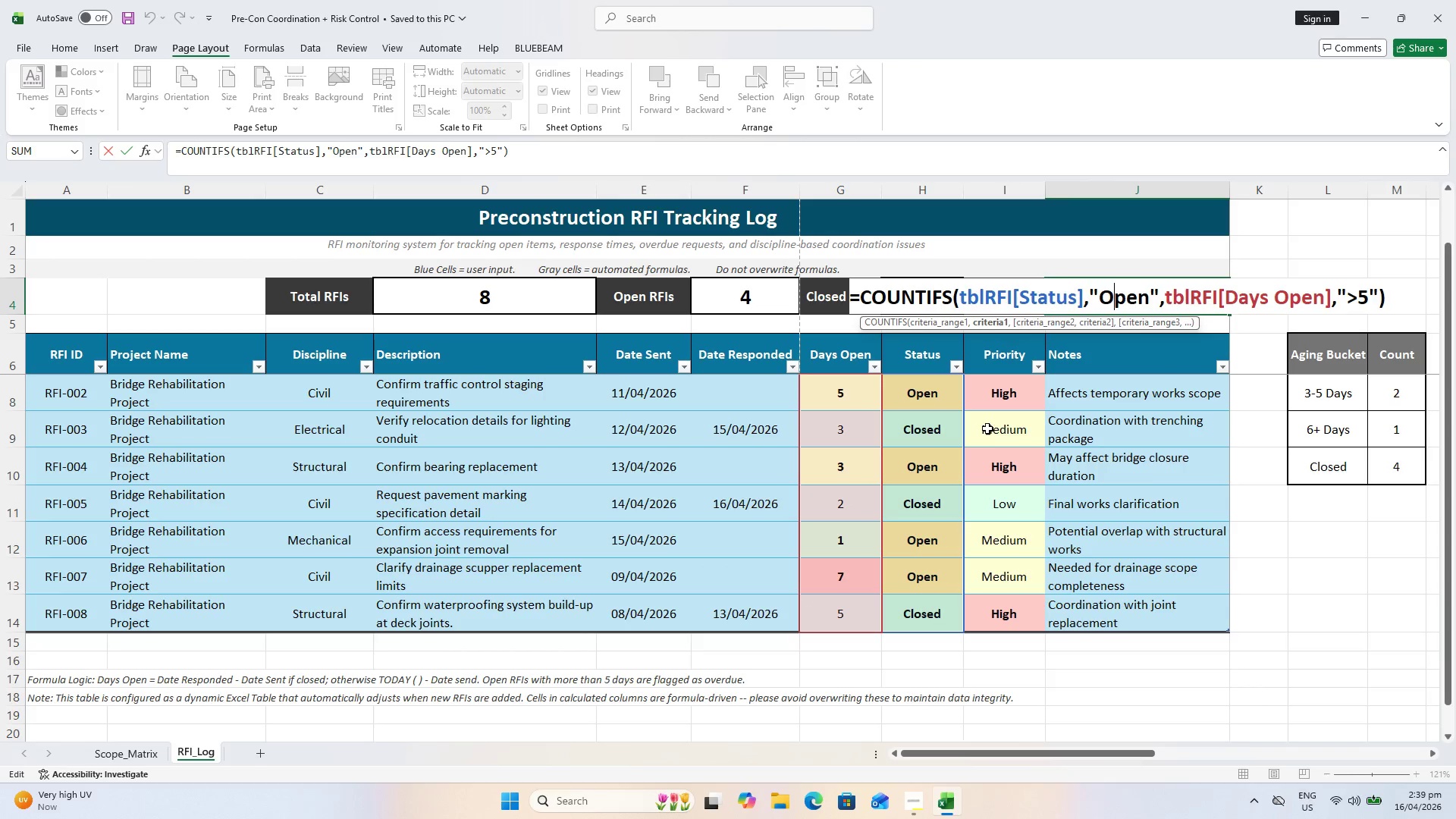 
left_click([1315, 638])
 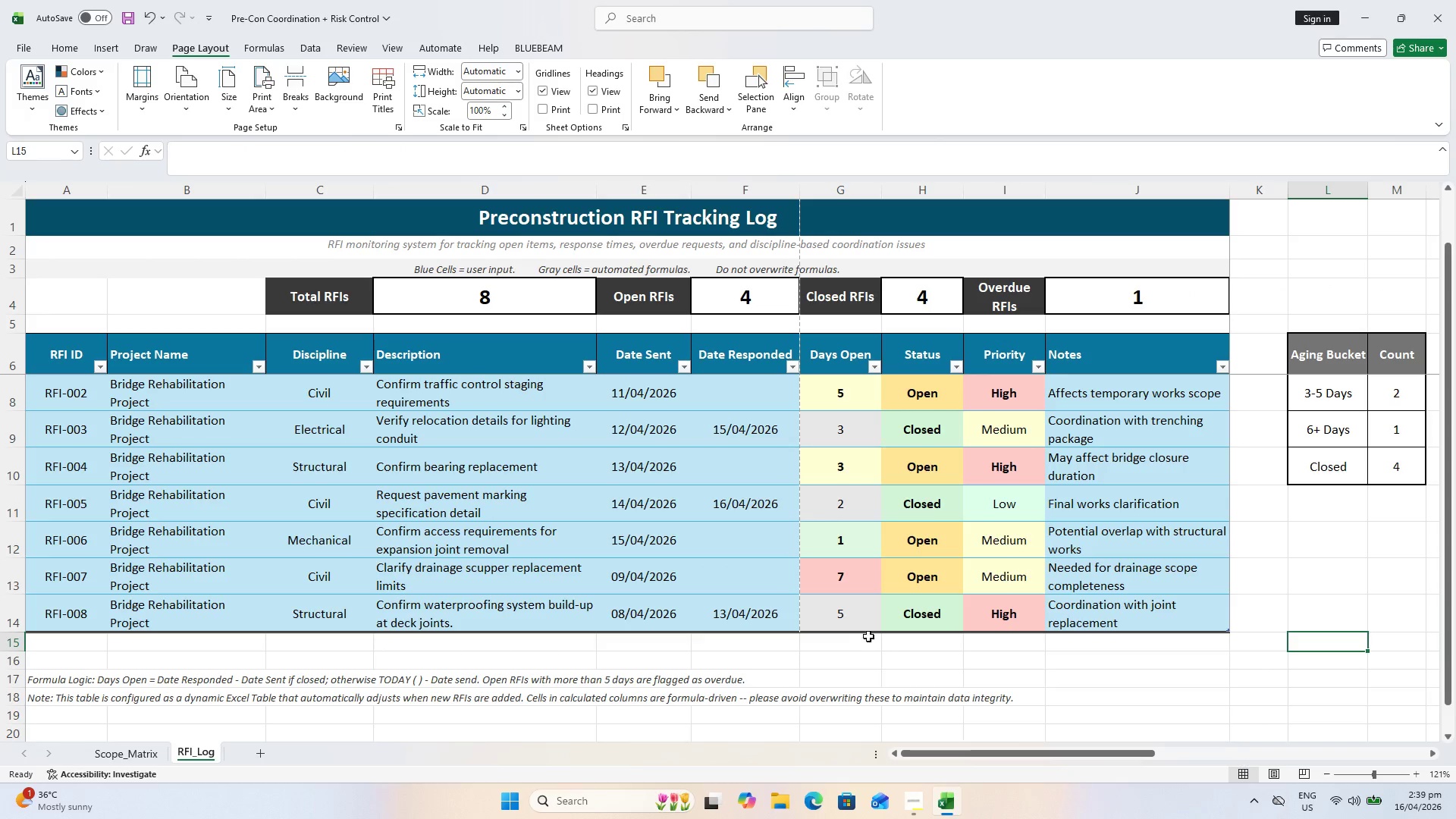 
left_click_drag(start_coordinate=[862, 641], to_coordinate=[869, 641])
 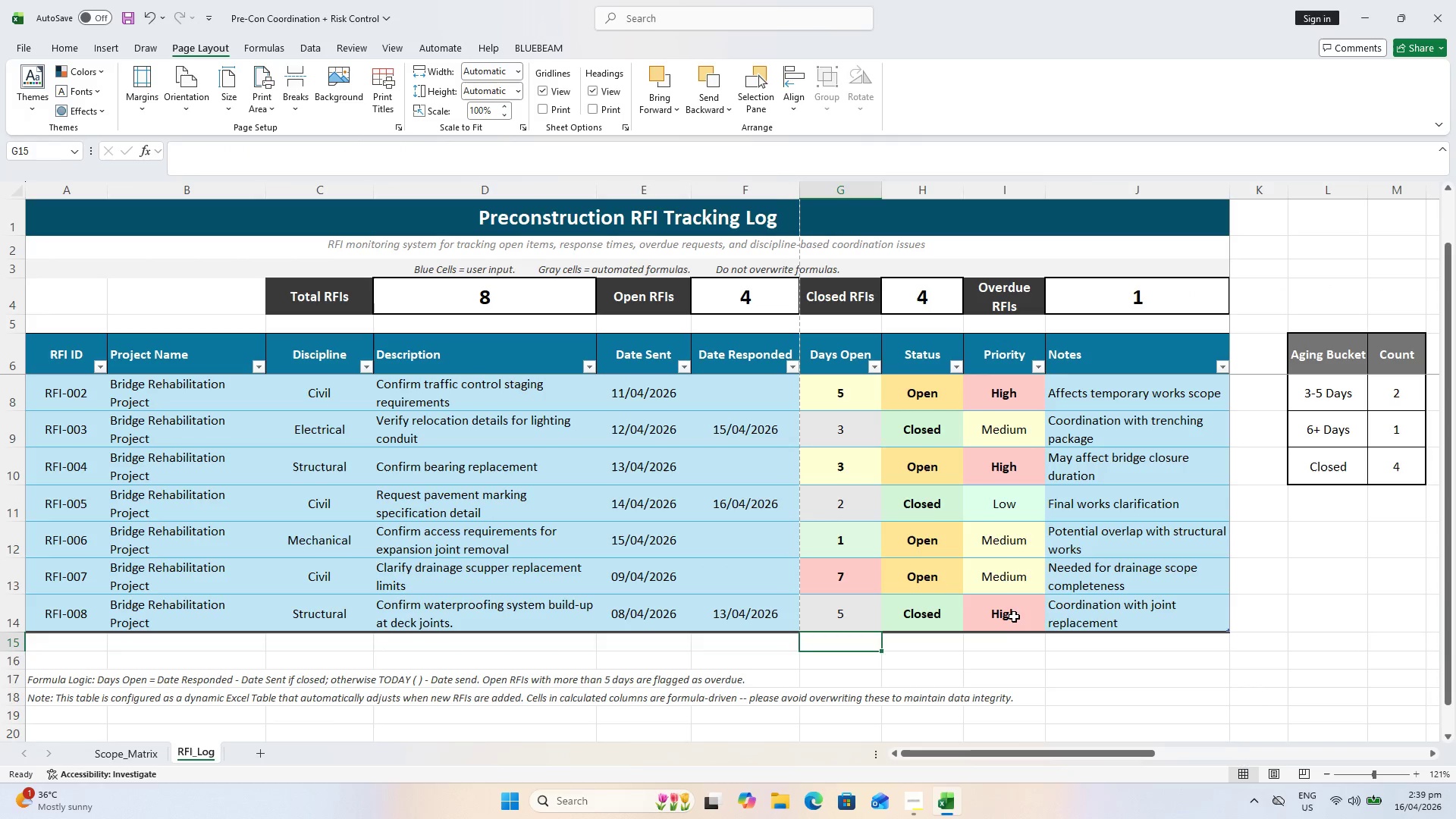 
left_click([1014, 616])
 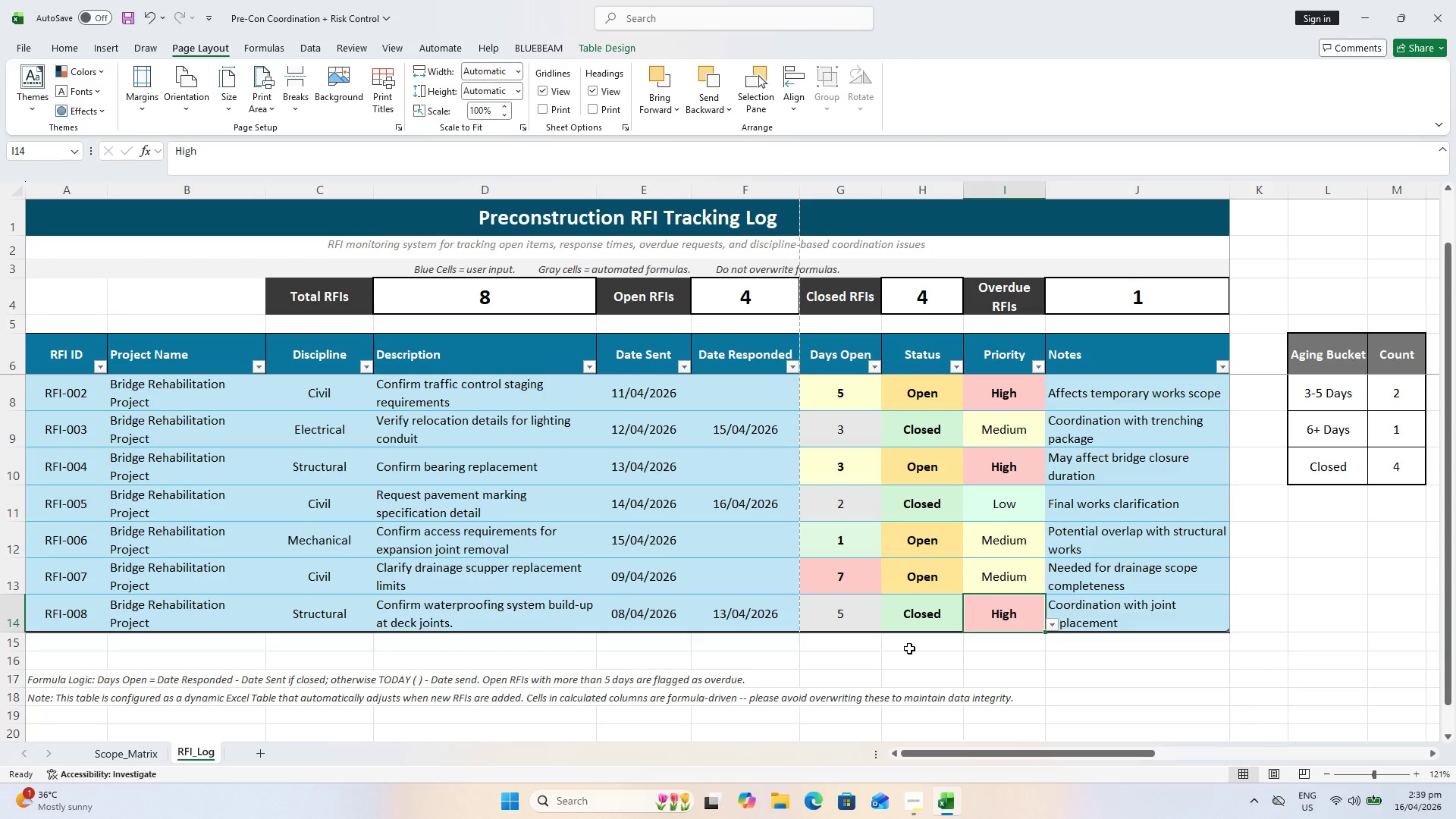 
left_click([1373, 649])
 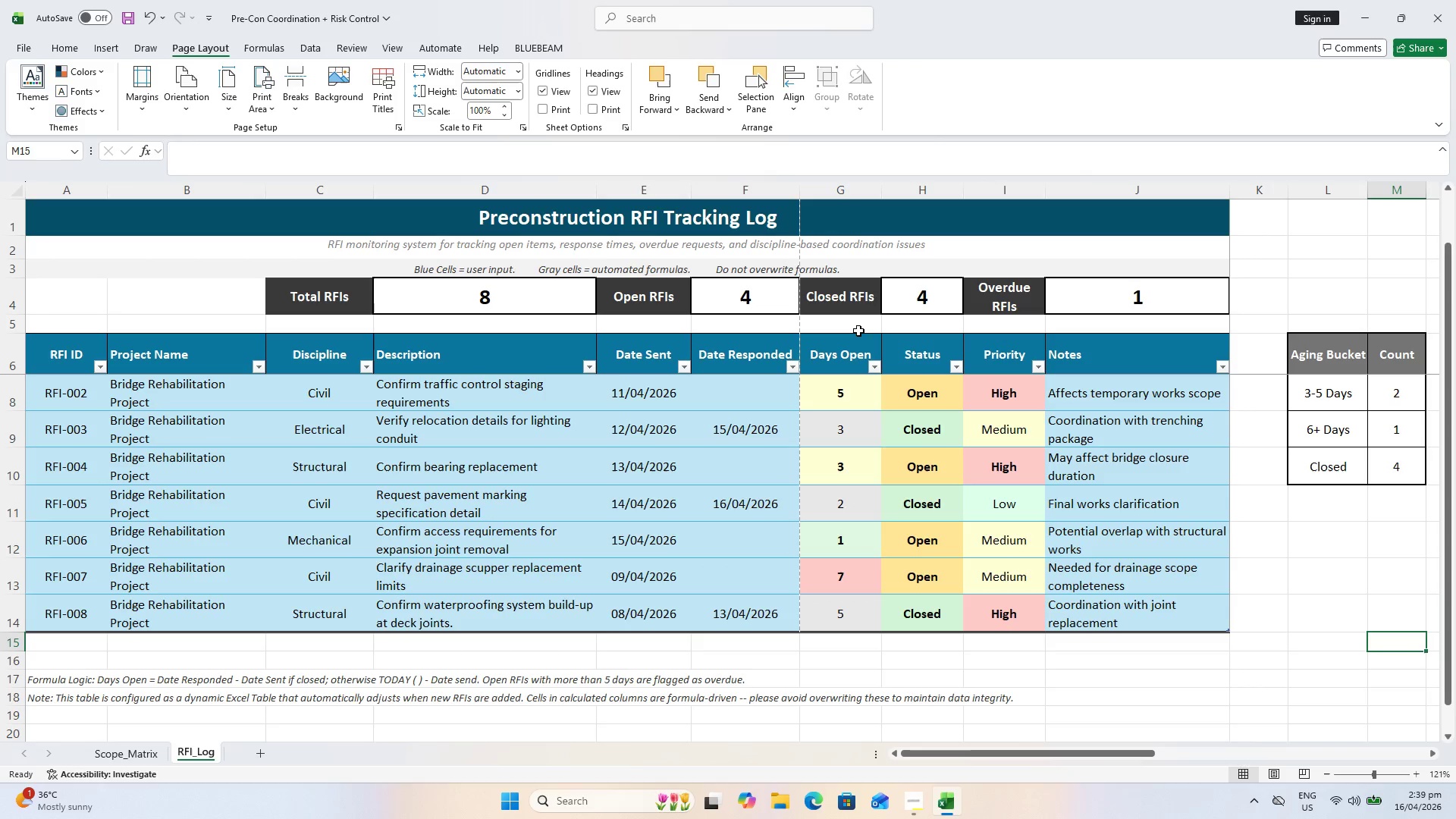 
left_click_drag(start_coordinate=[852, 325], to_coordinate=[895, 328])
 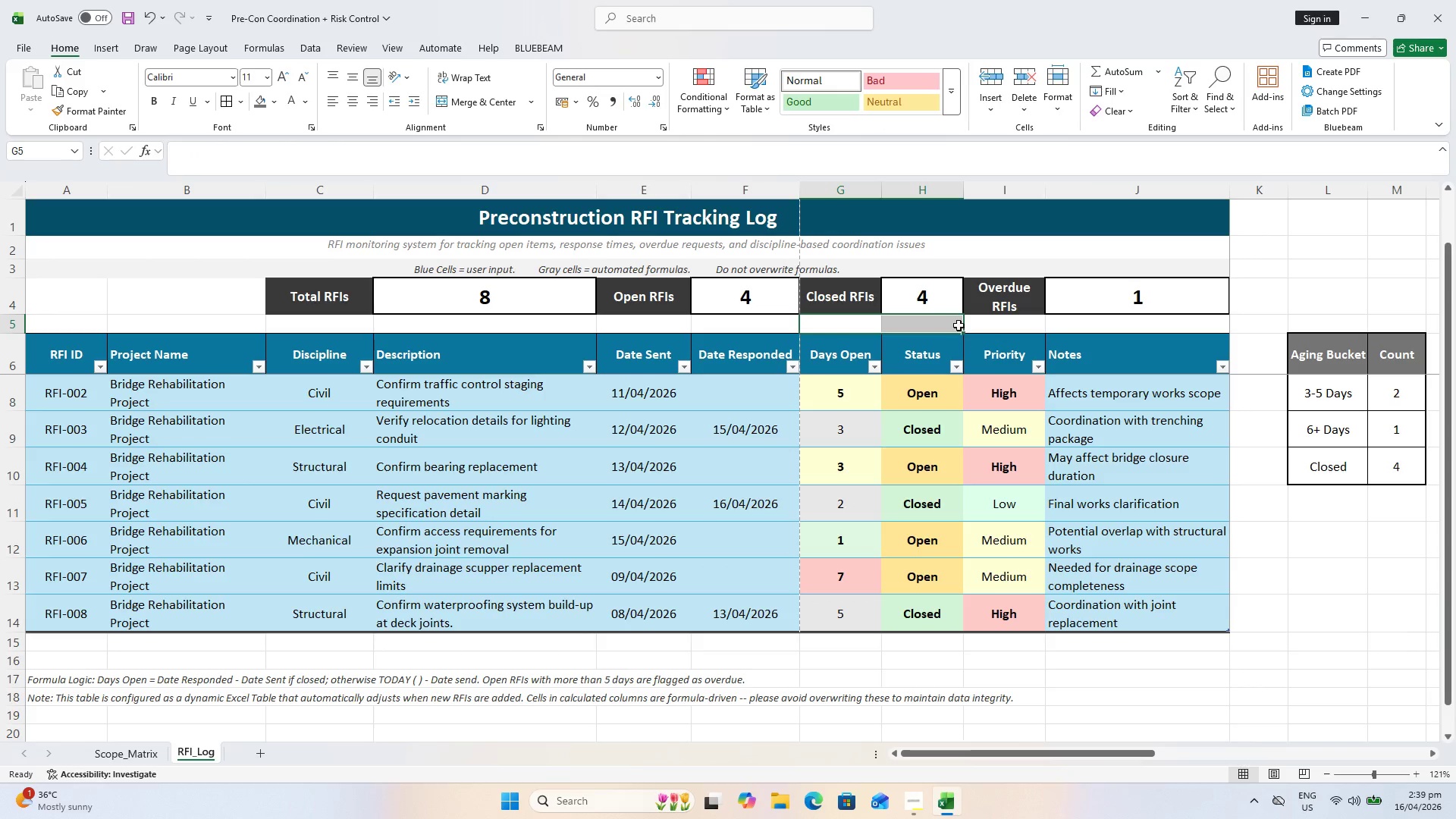 
wait(10.71)
 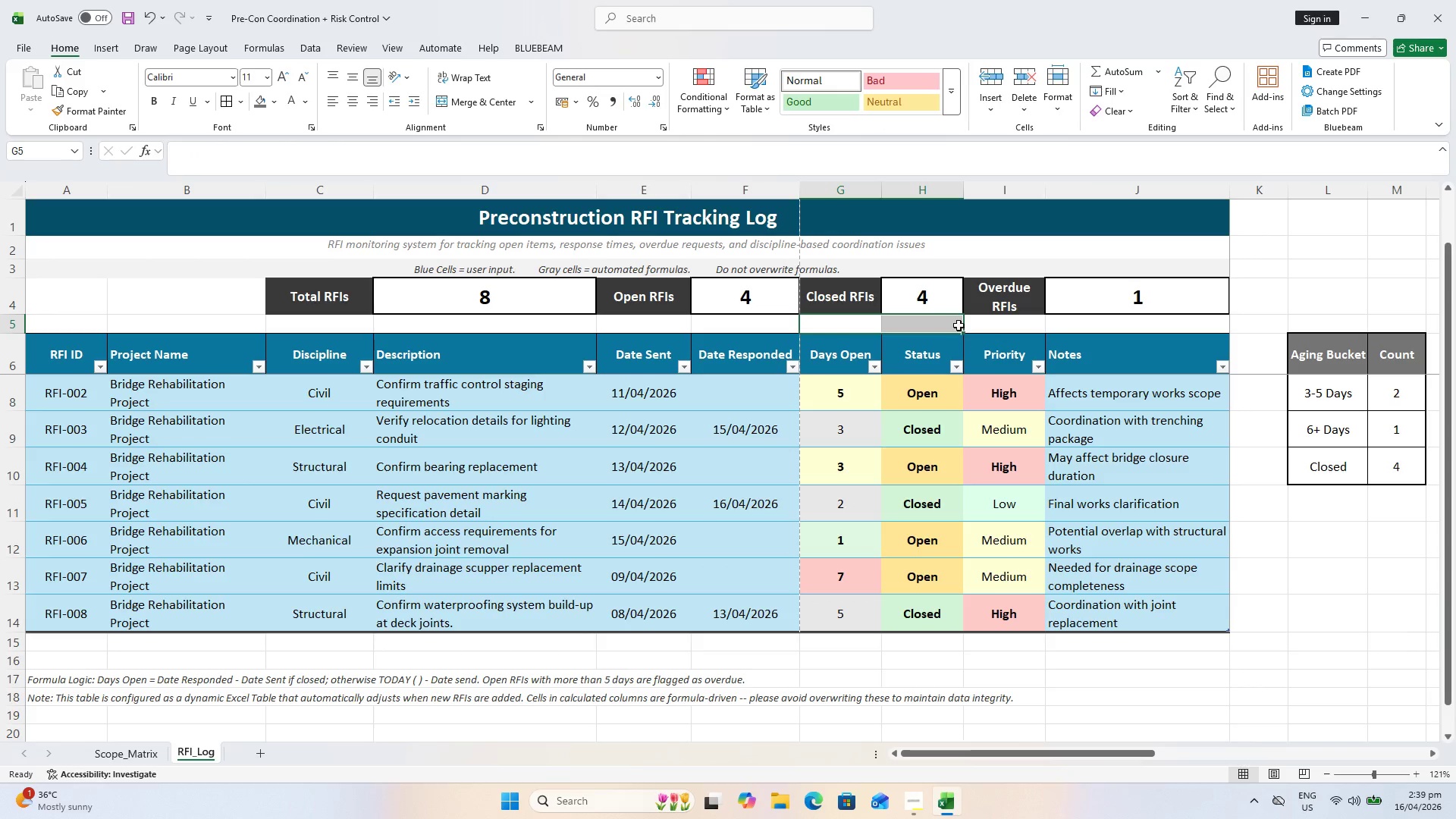 
mouse_move([301, 89])
 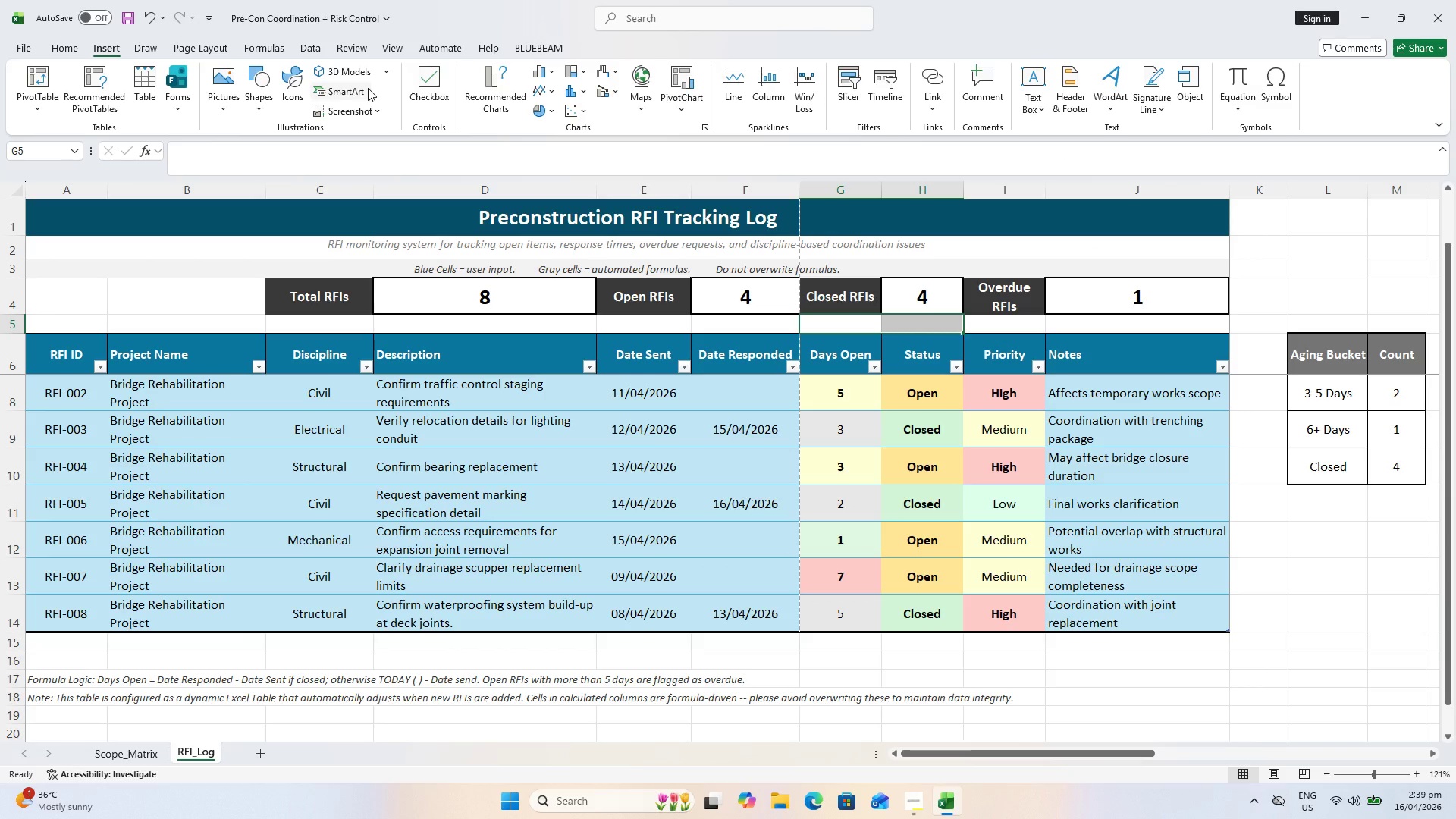 
left_click([368, 88])
 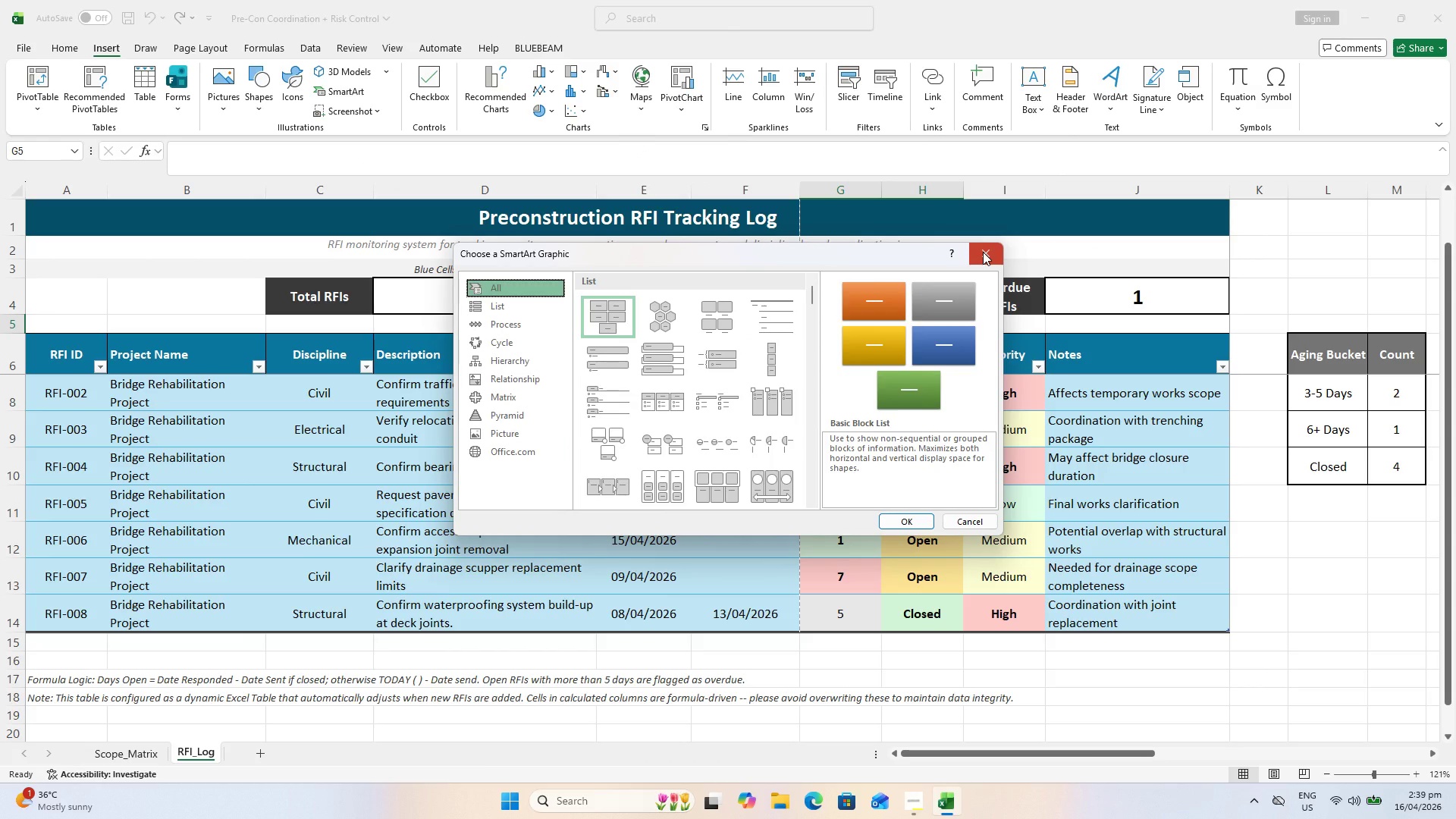 
left_click([983, 252])
 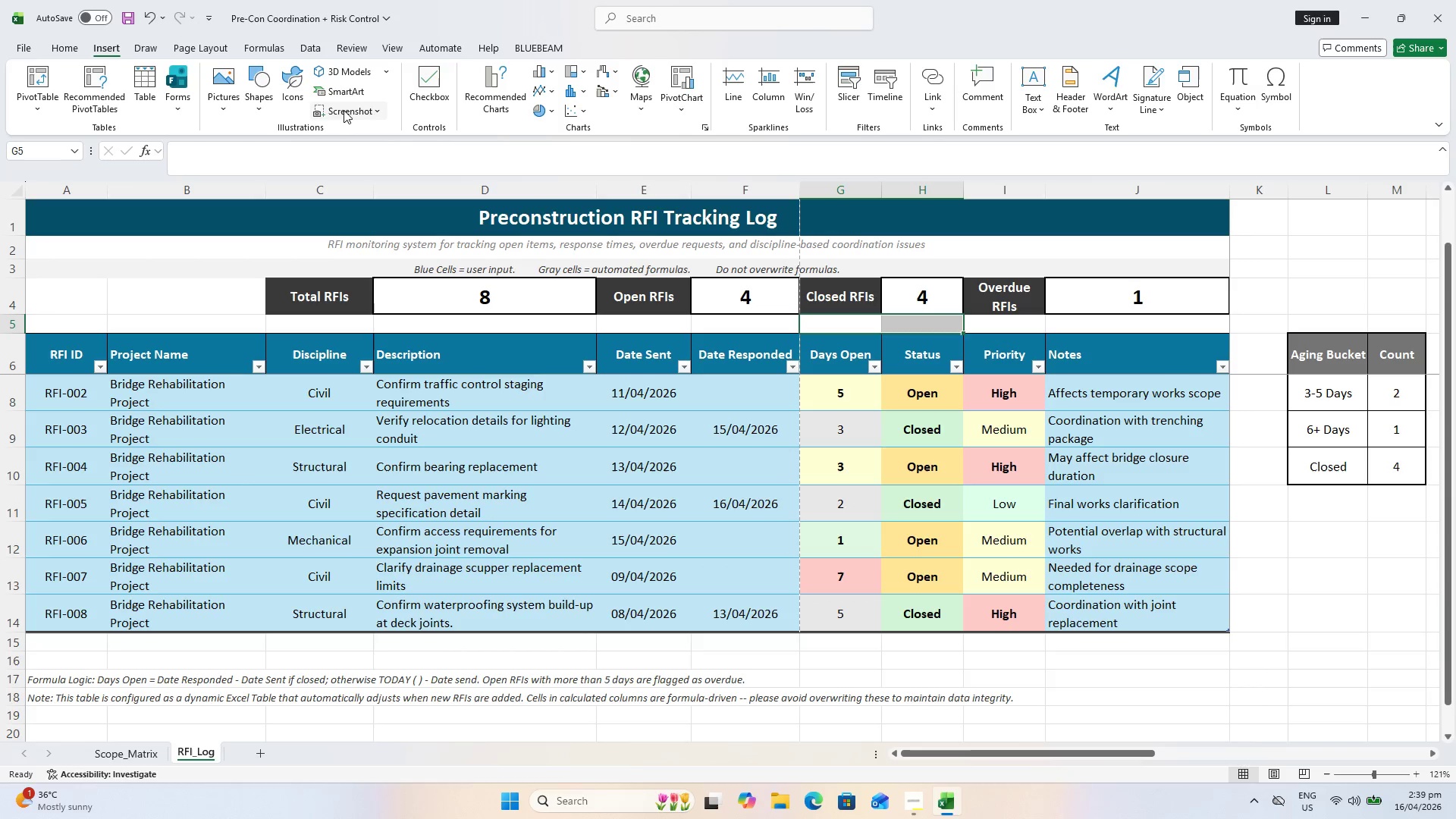 
left_click([266, 99])
 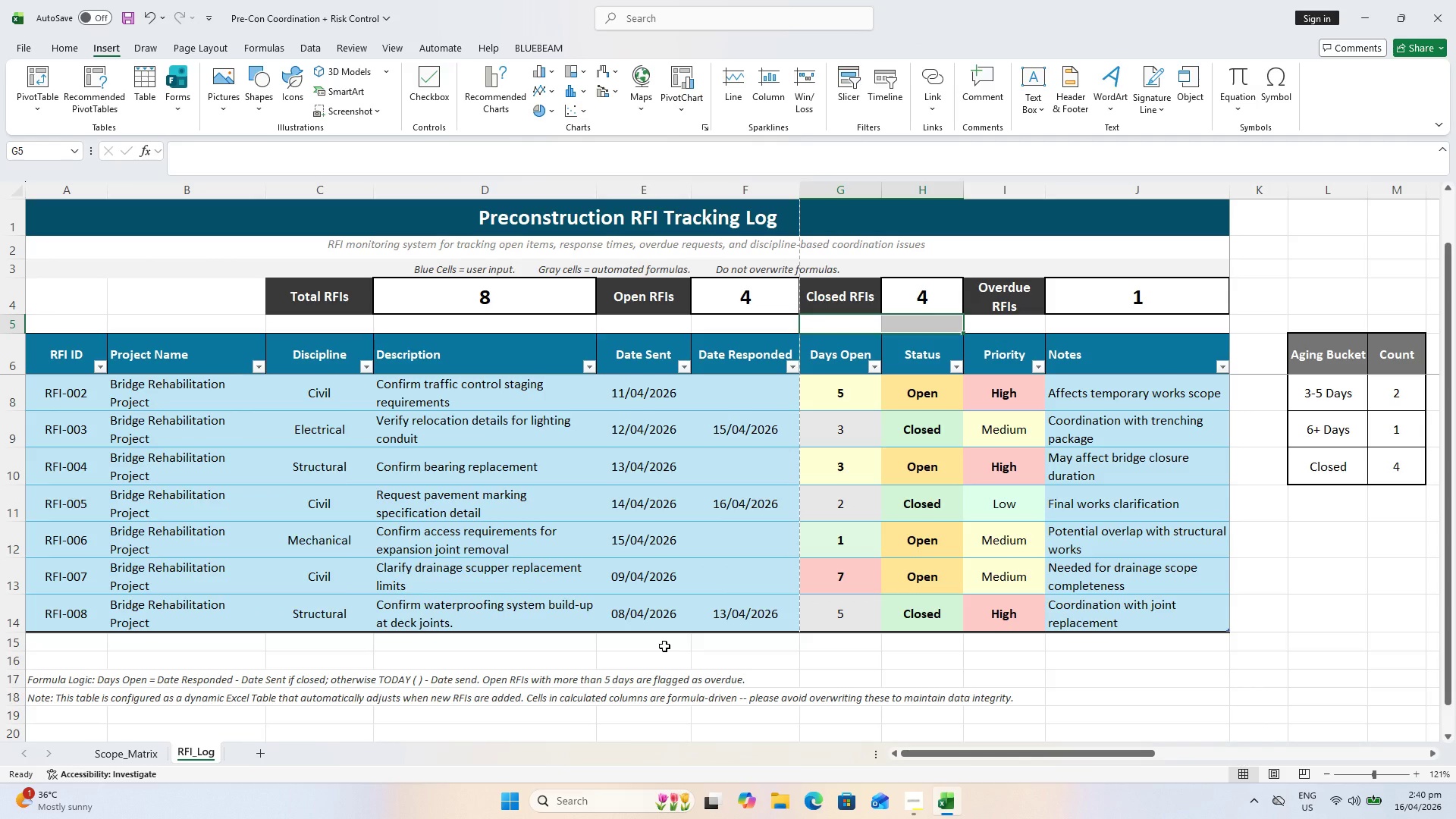 
wait(26.0)
 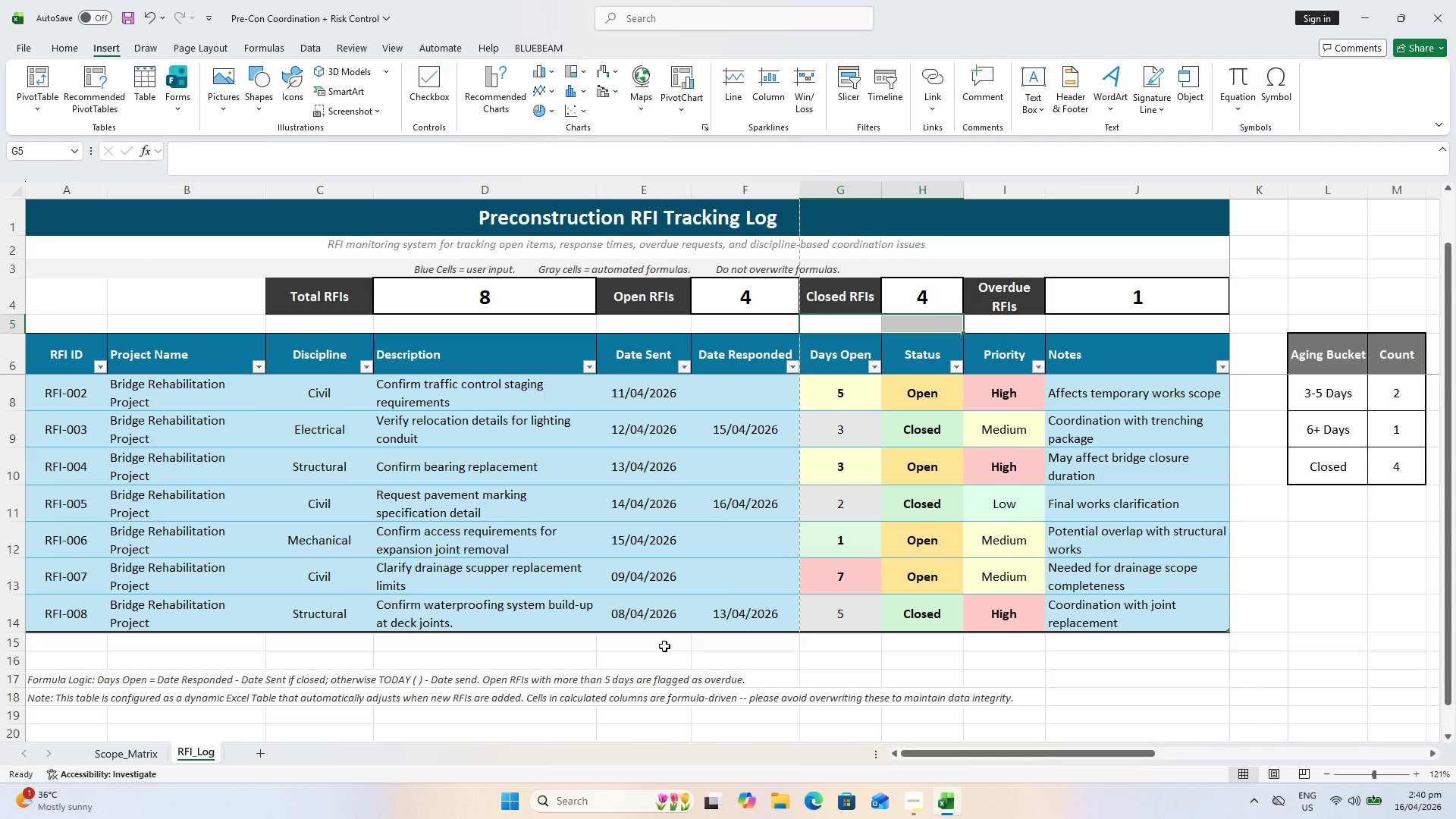 
left_click([839, 354])
 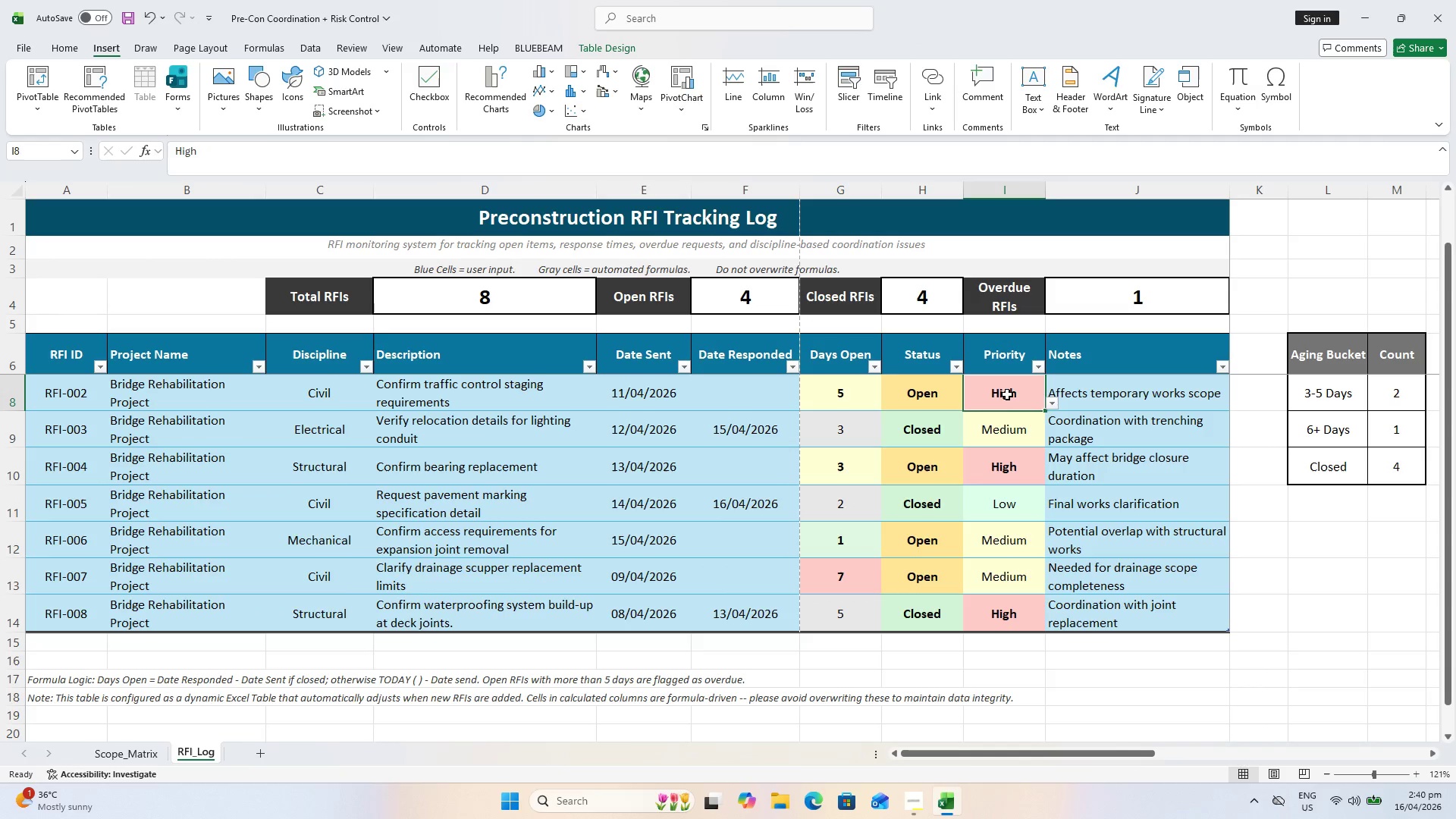 
left_click_drag(start_coordinate=[849, 349], to_coordinate=[896, 350])
 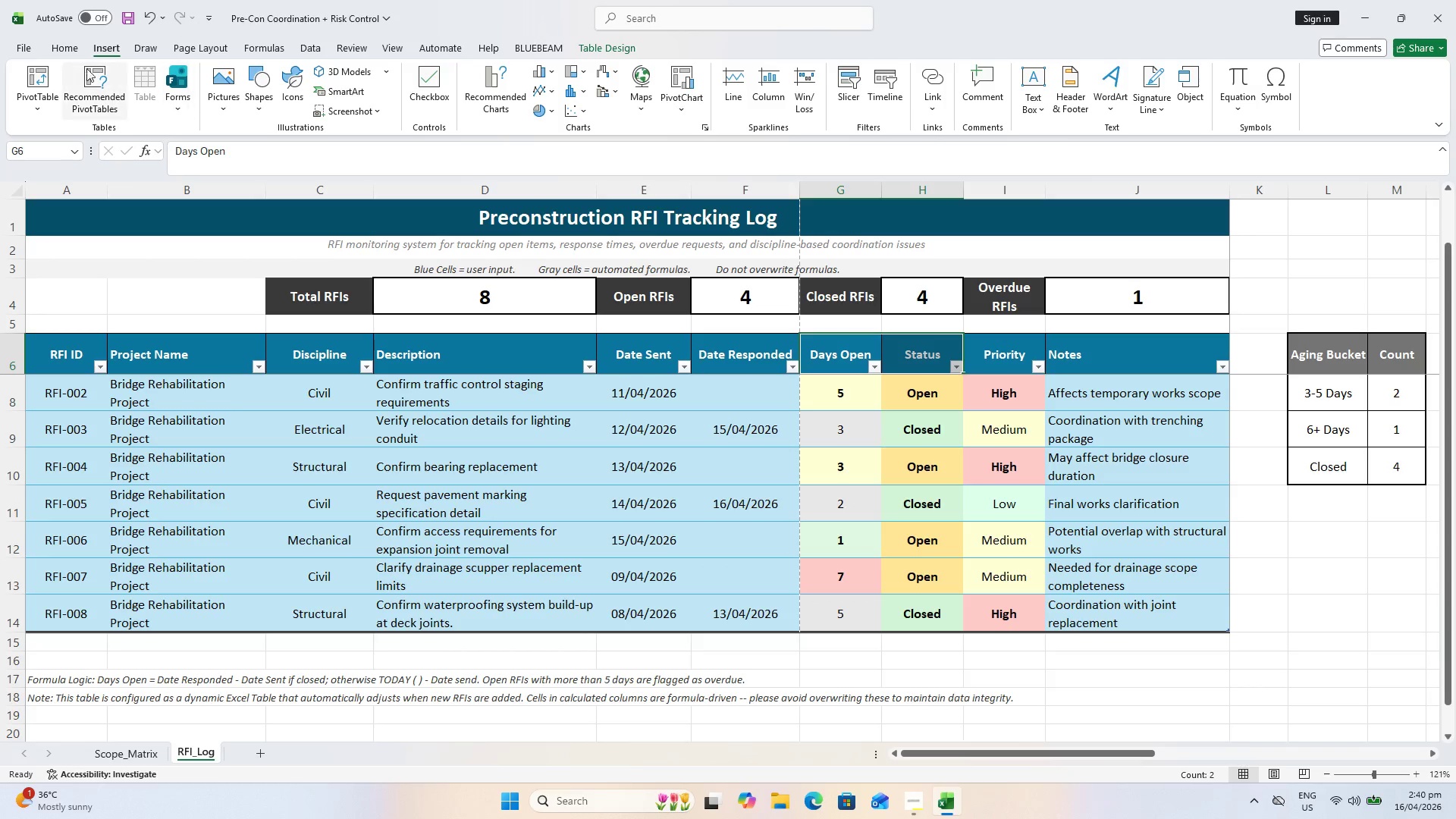 
left_click([62, 49])
 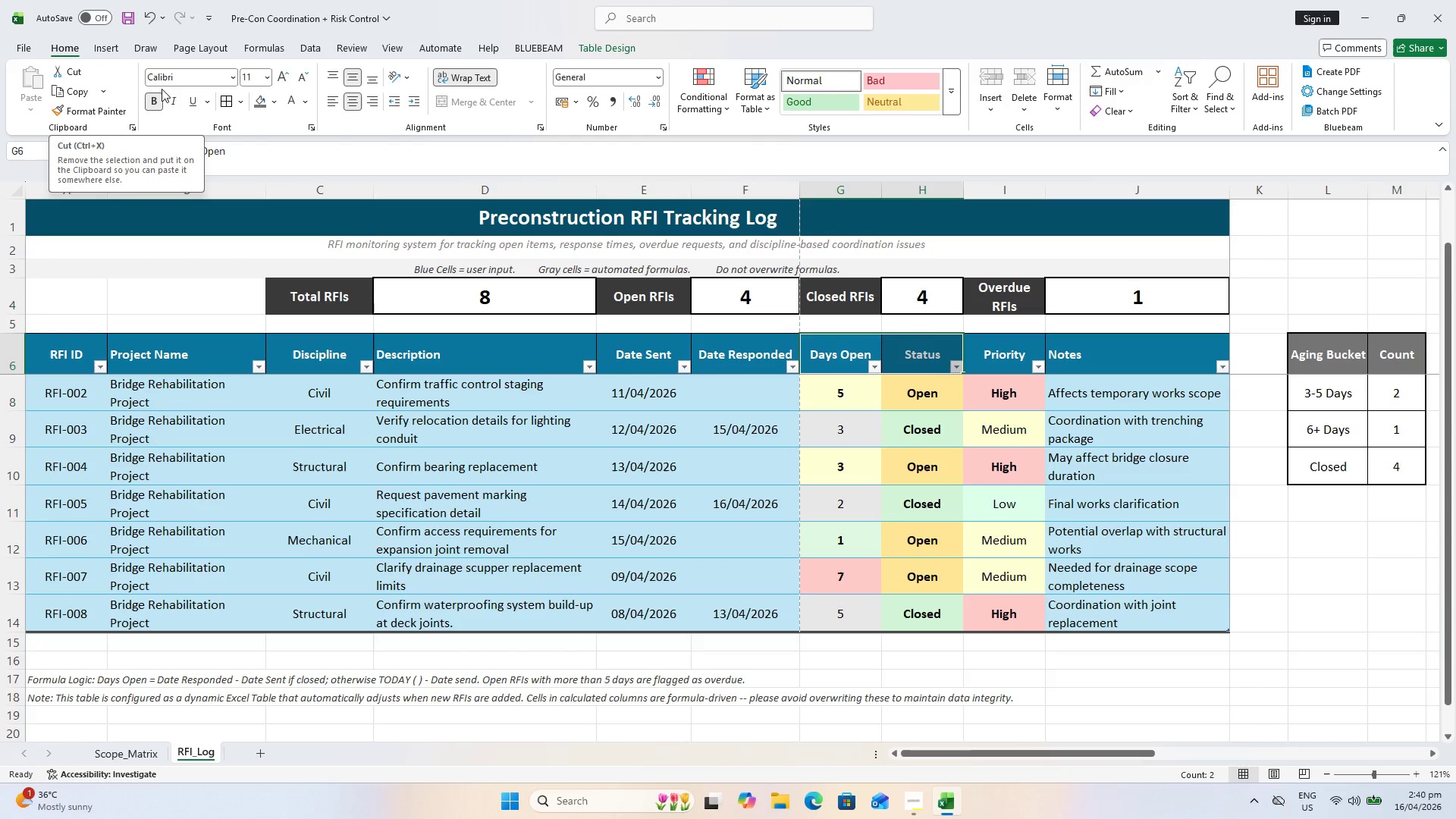 
left_click([273, 102])
 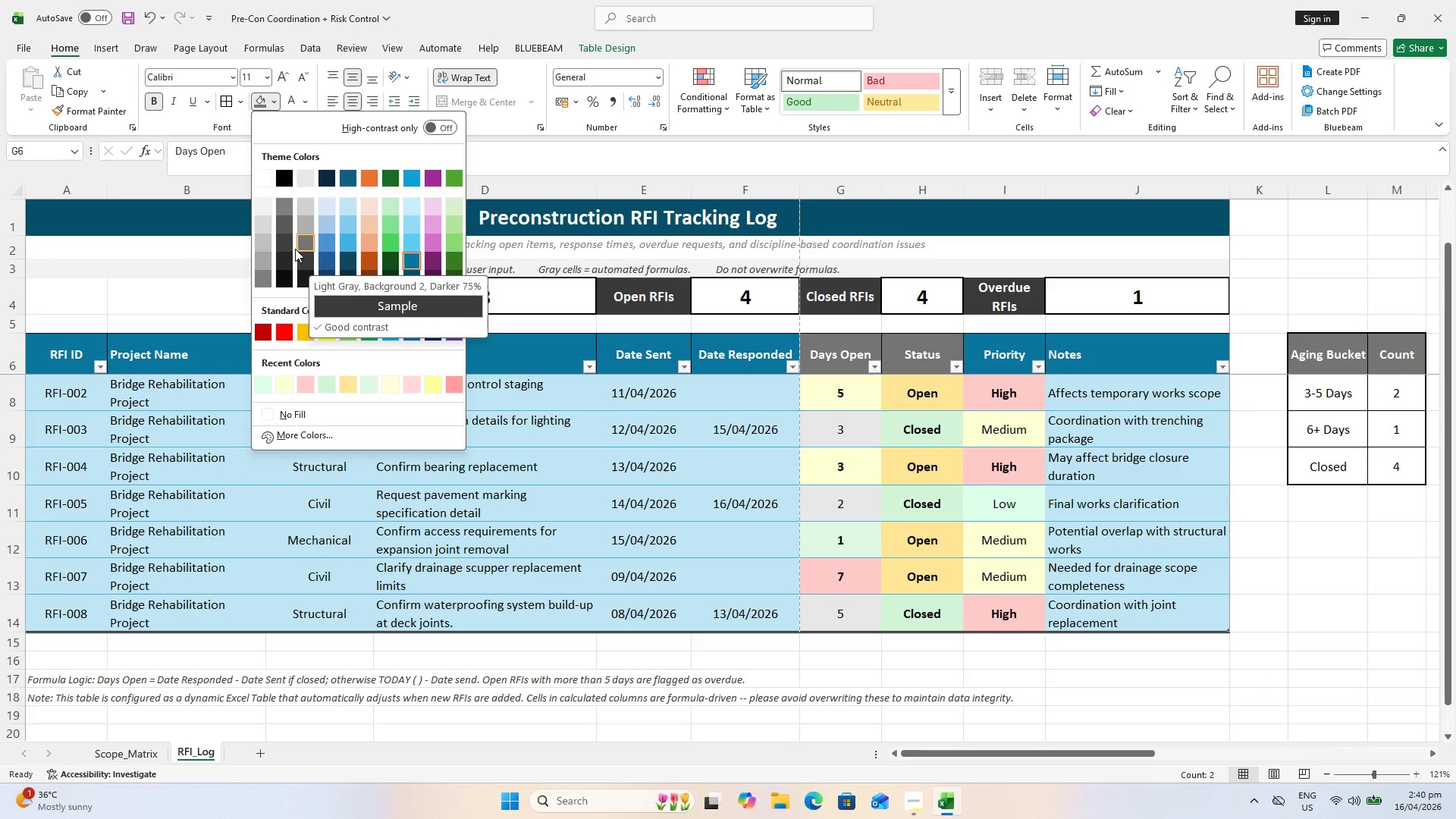 
left_click([299, 243])
 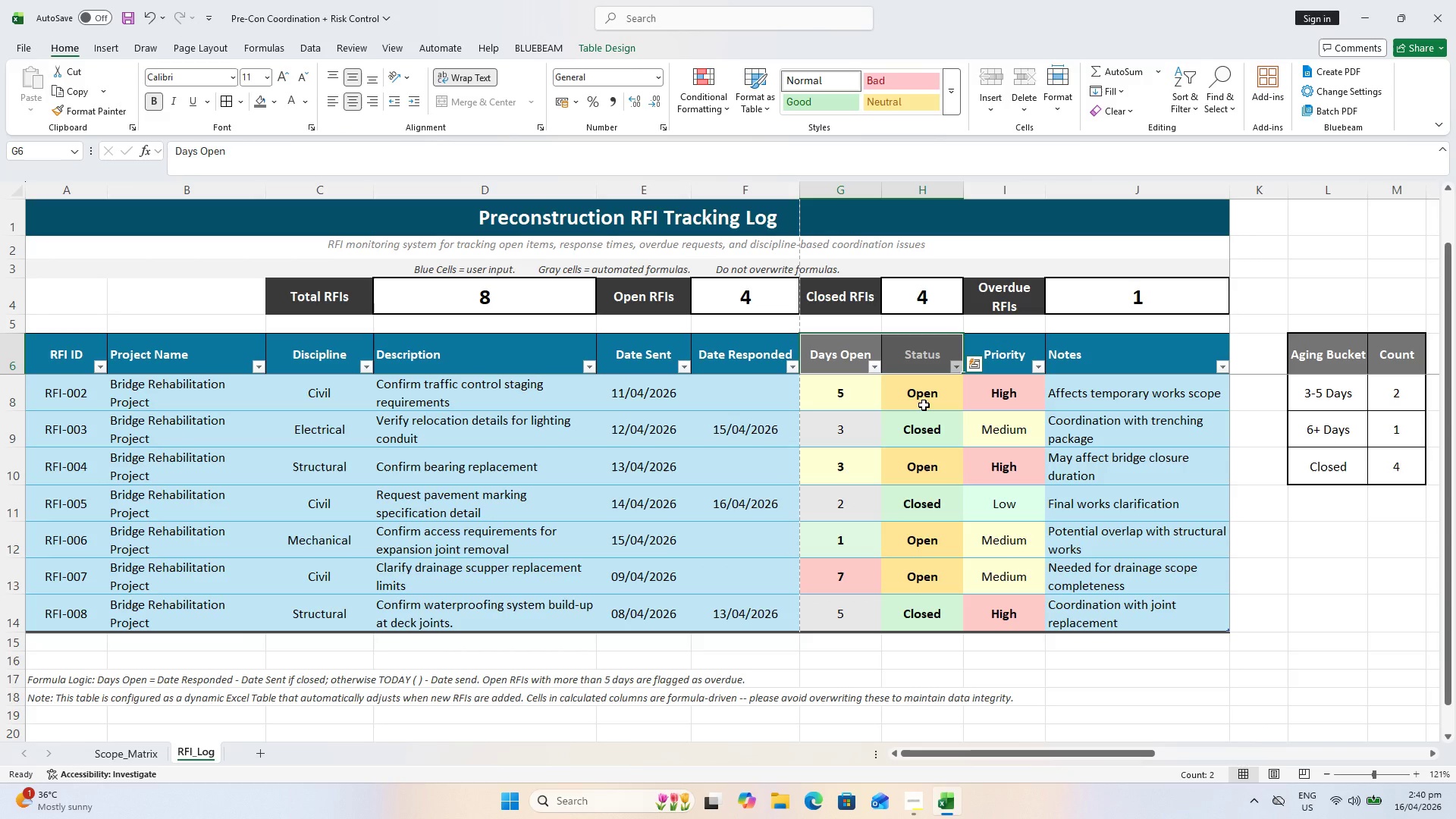 
wait(19.7)
 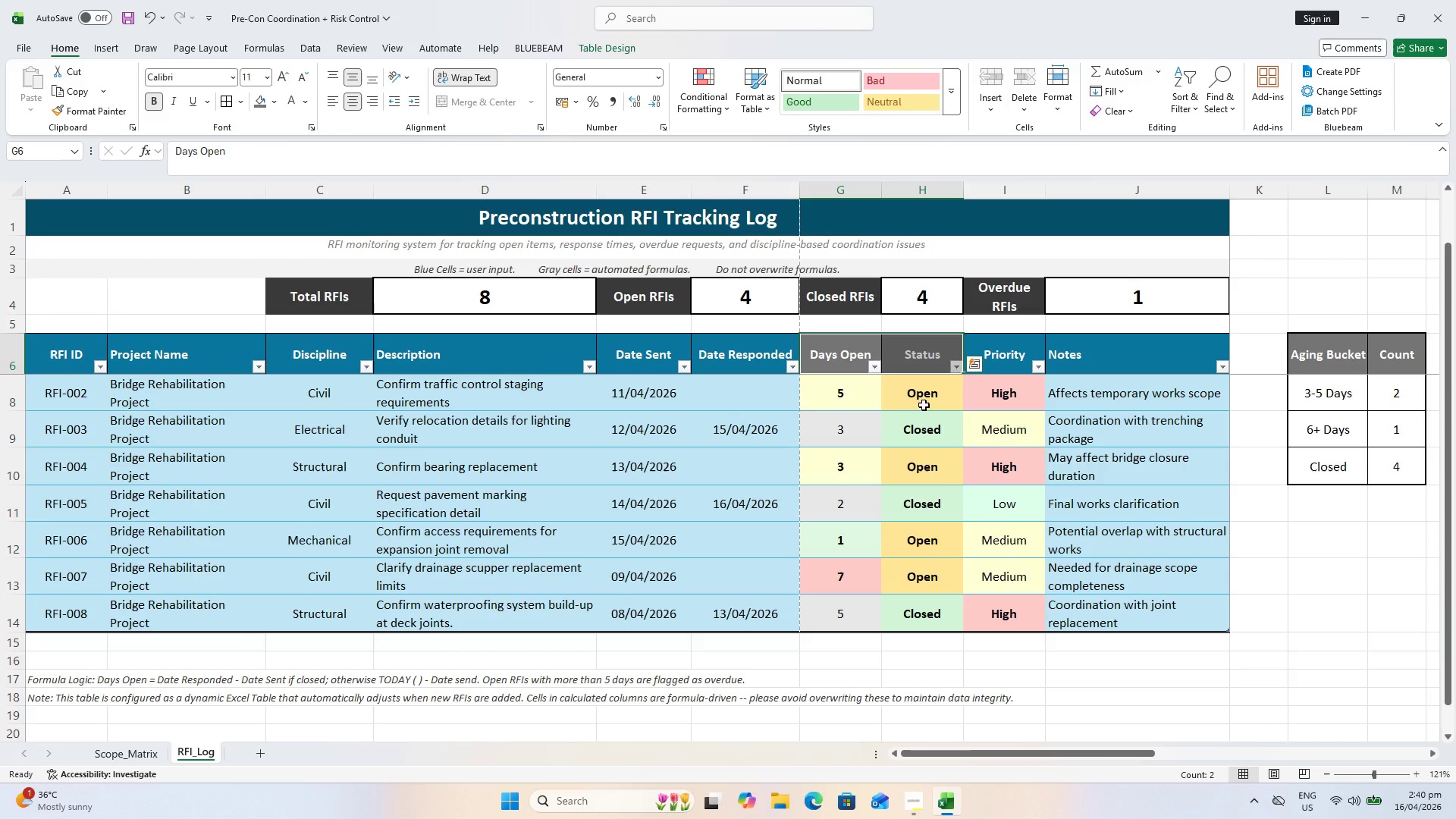 
left_click([841, 389])
 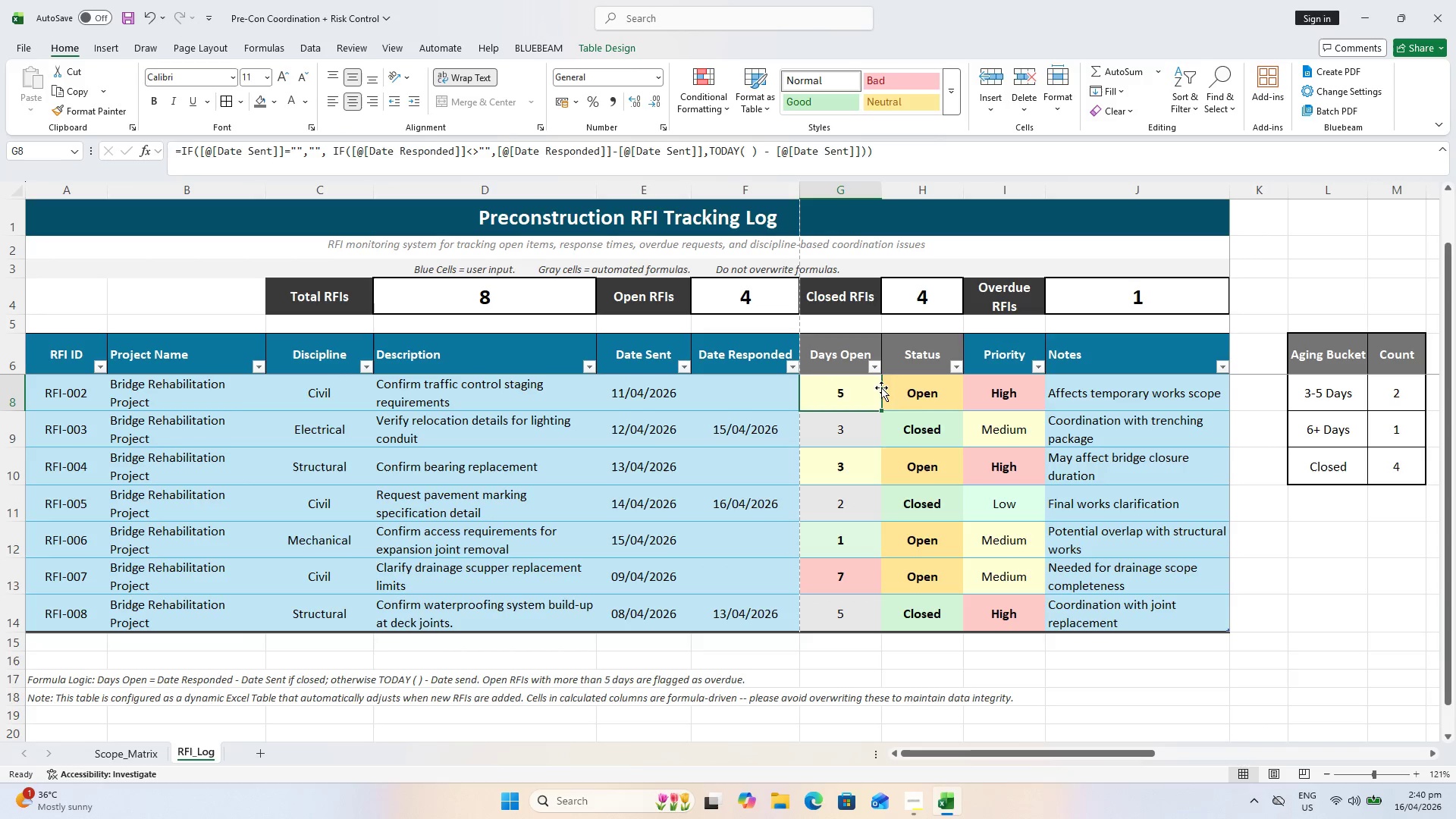 
left_click([905, 394])
 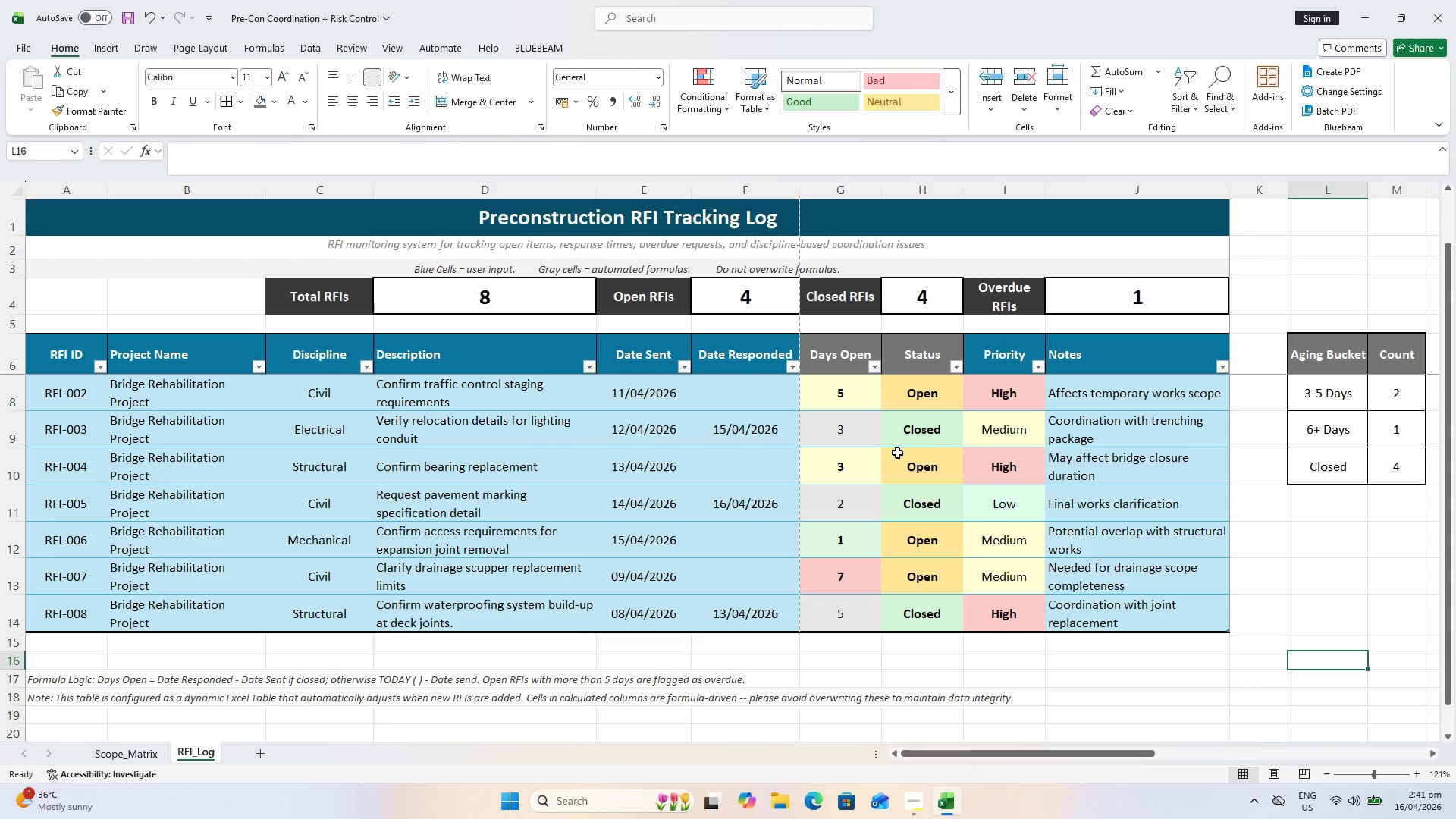 
wait(40.0)
 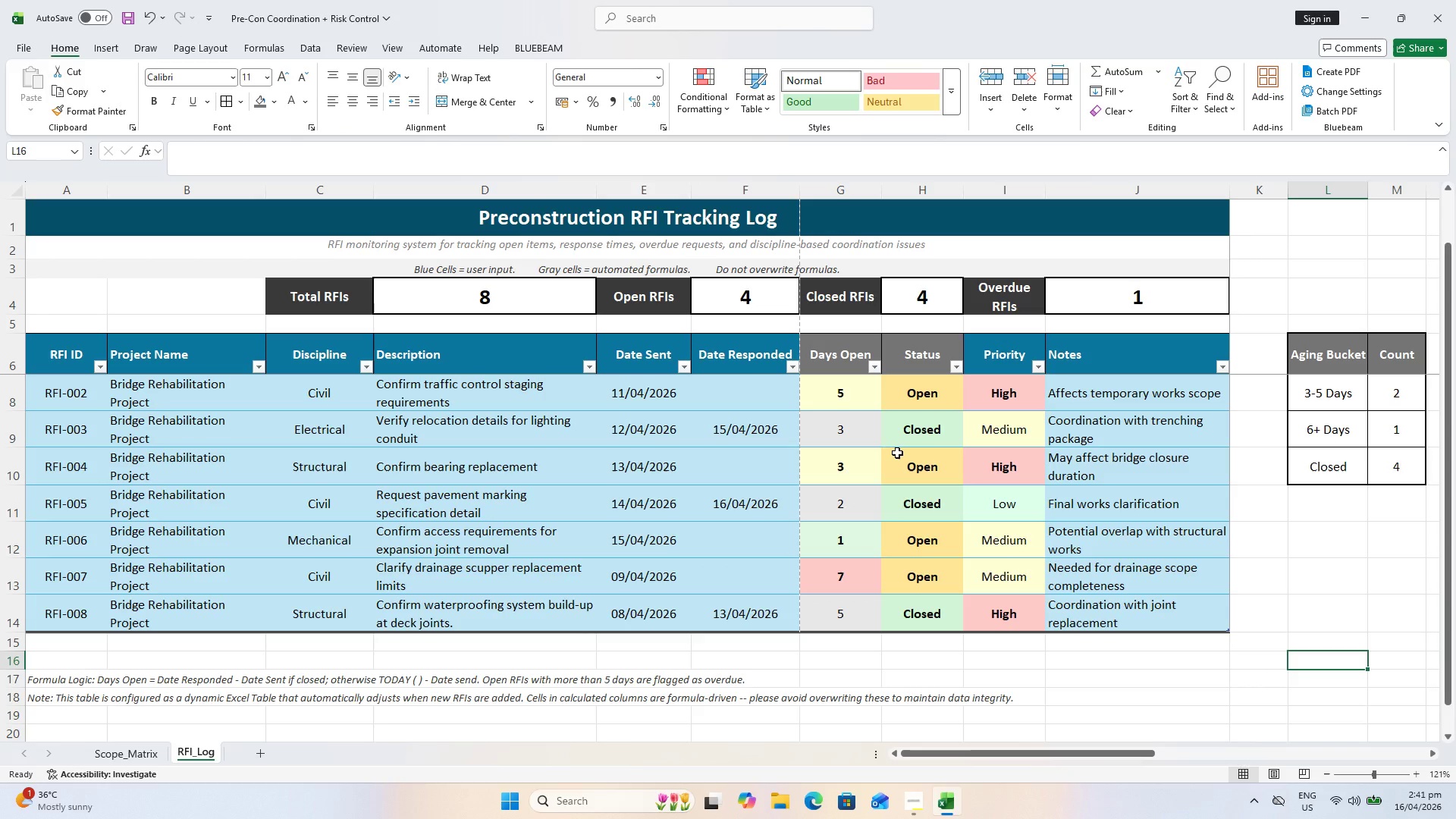 
left_click([415, 268])
 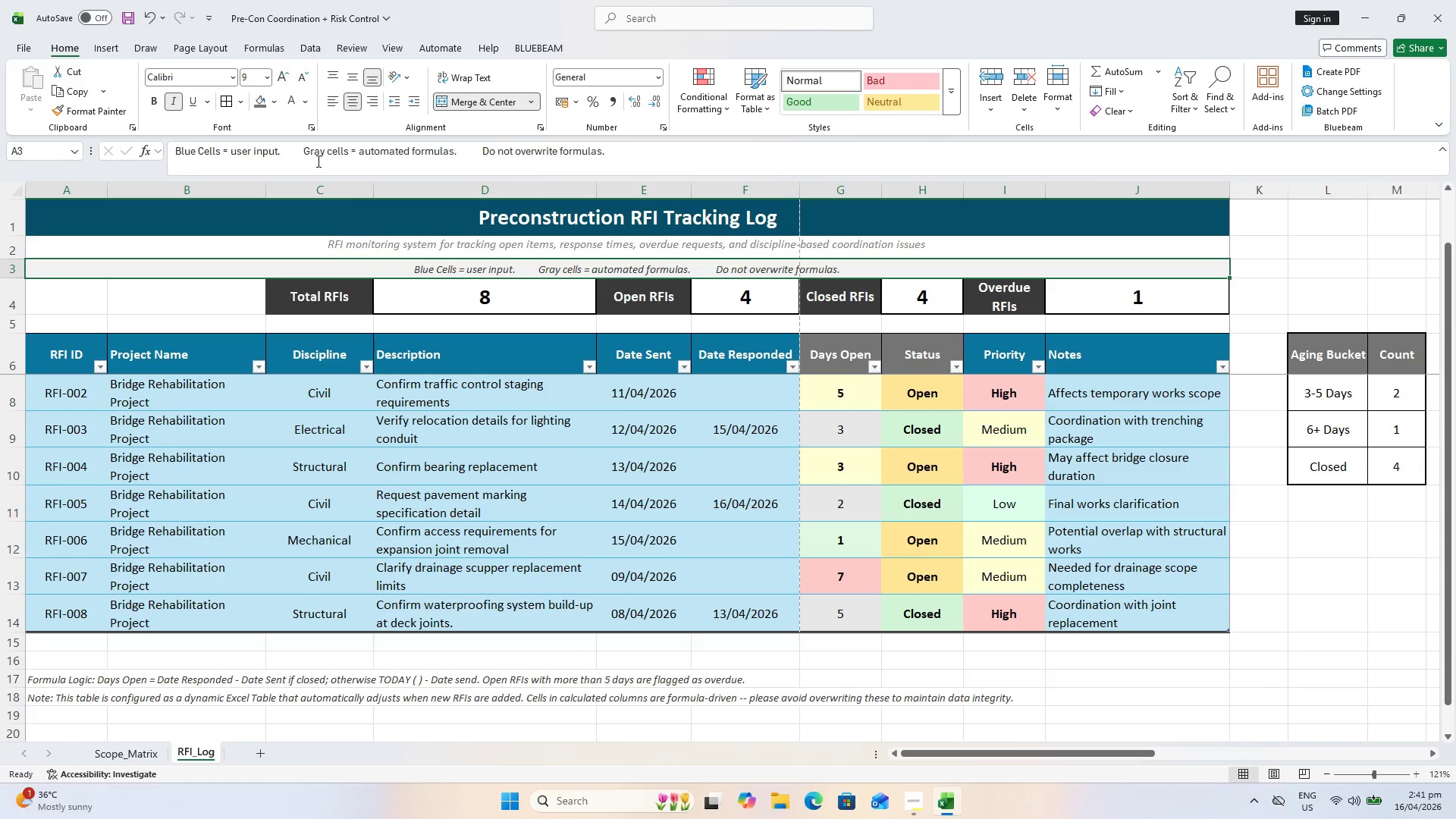 
wait(6.42)
 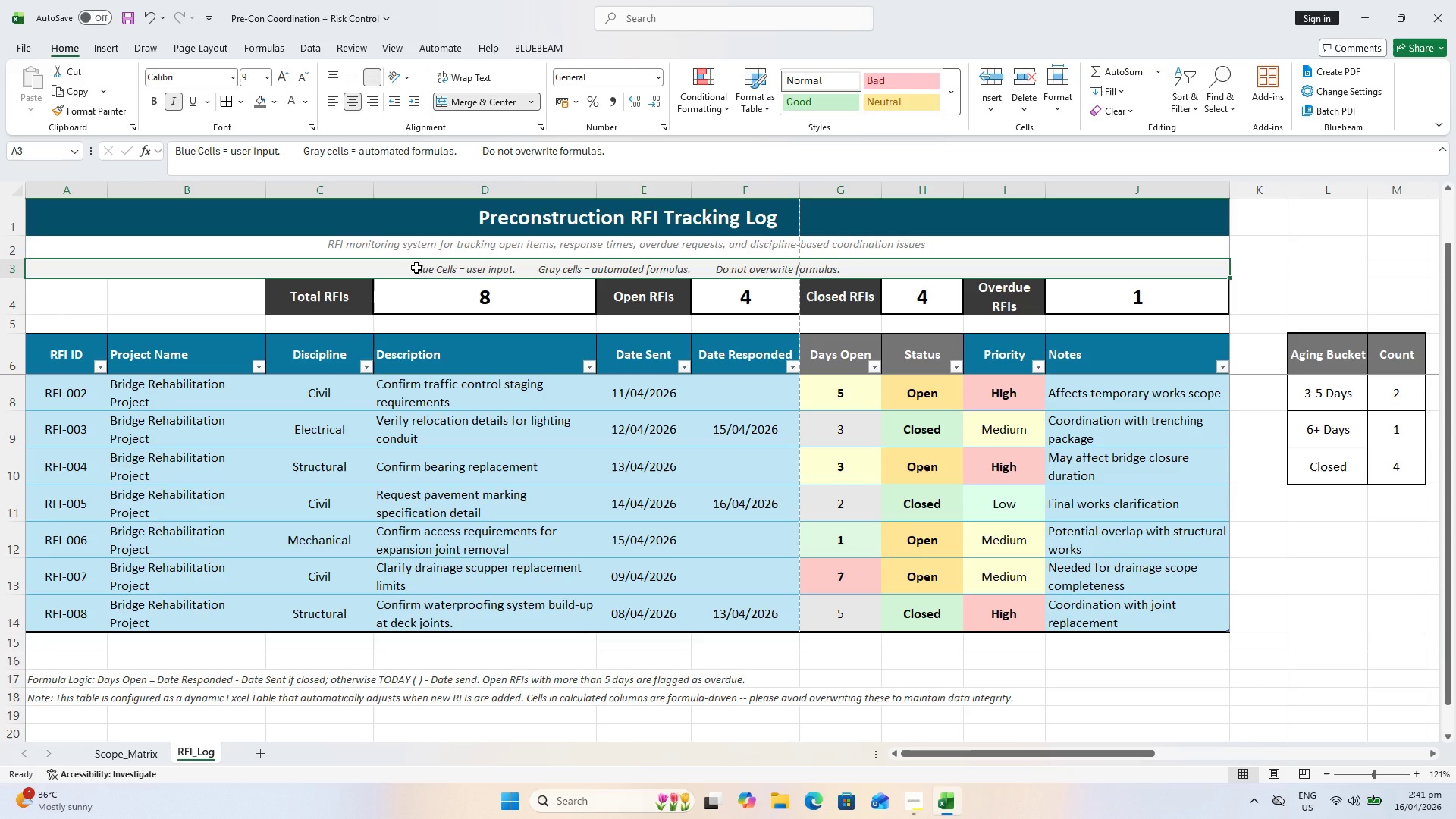 
left_click_drag(start_coordinate=[220, 150], to_coordinate=[197, 152])
 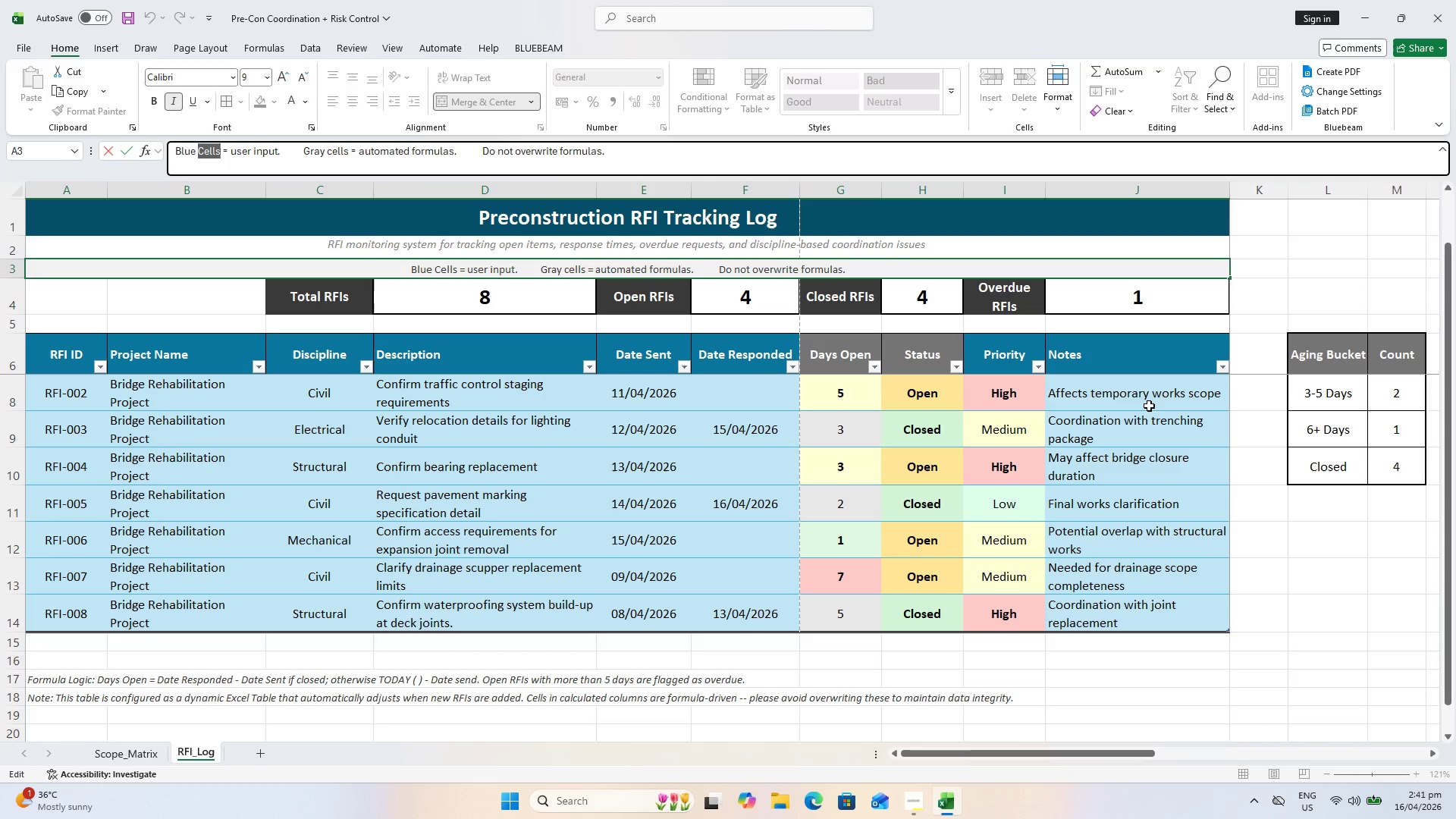 
type(Cou)
key(Backspace)
key(Backspace)
 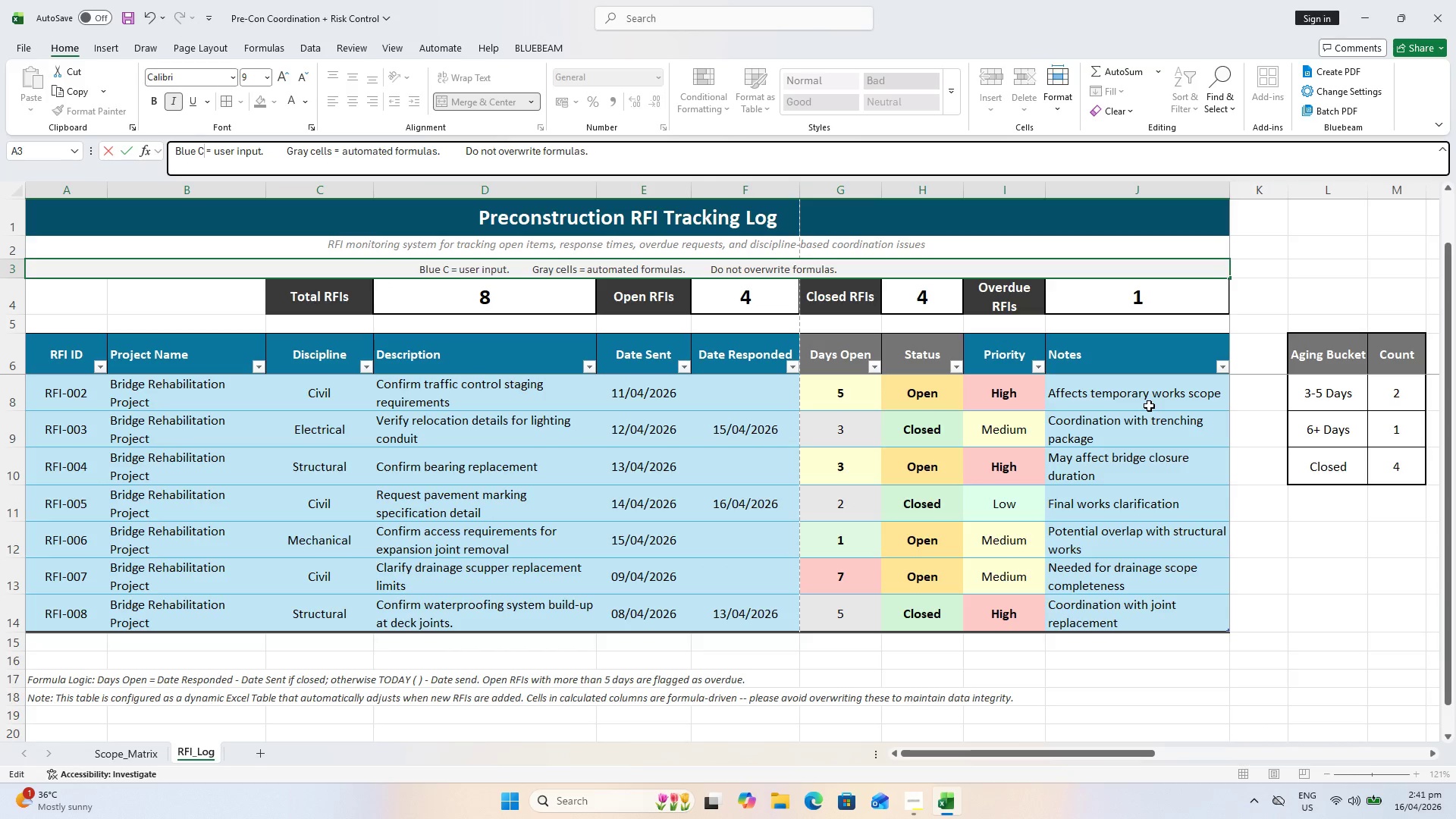 
key(L)
 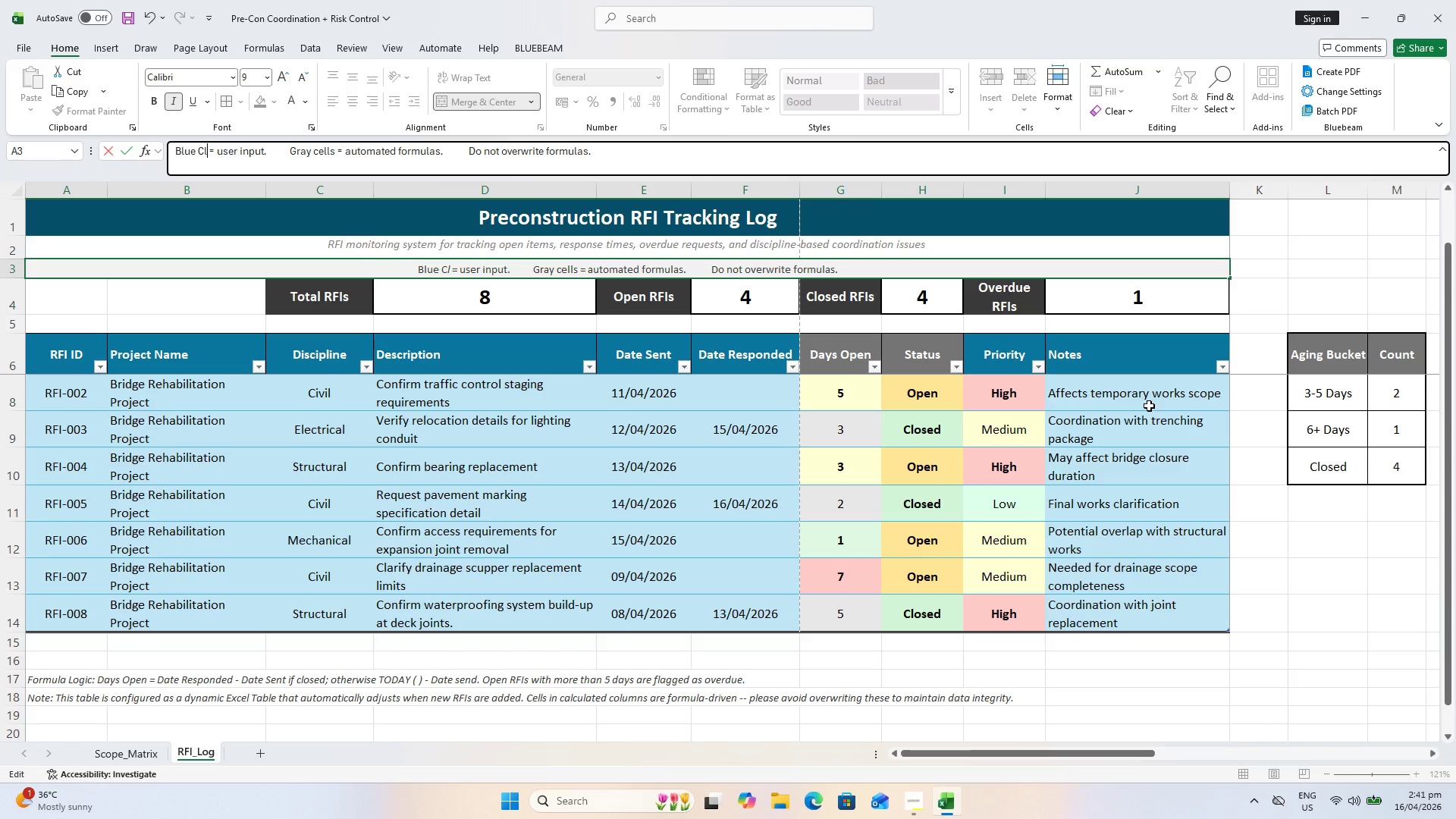 
key(Backspace)
 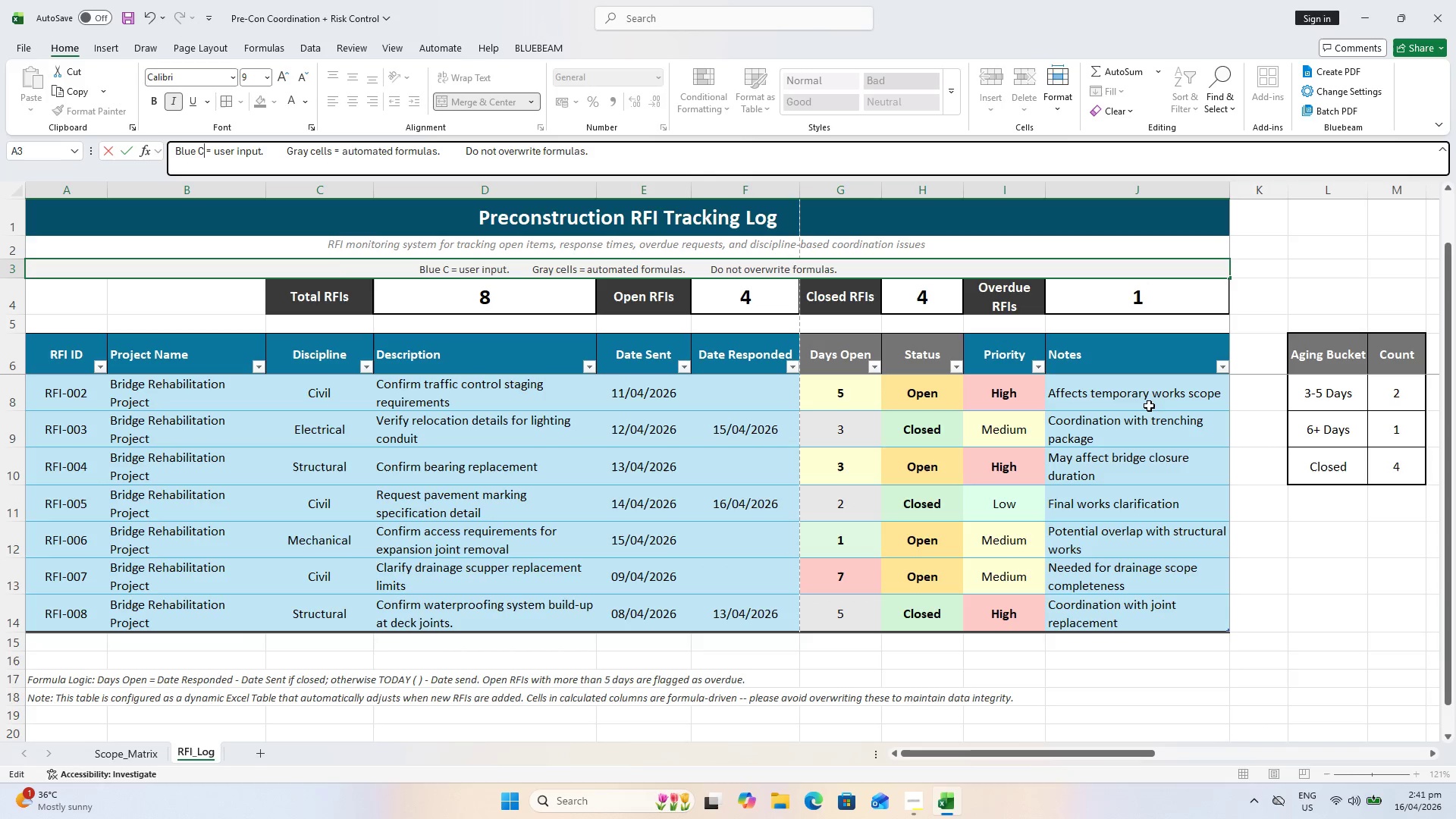 
type(olumns)
 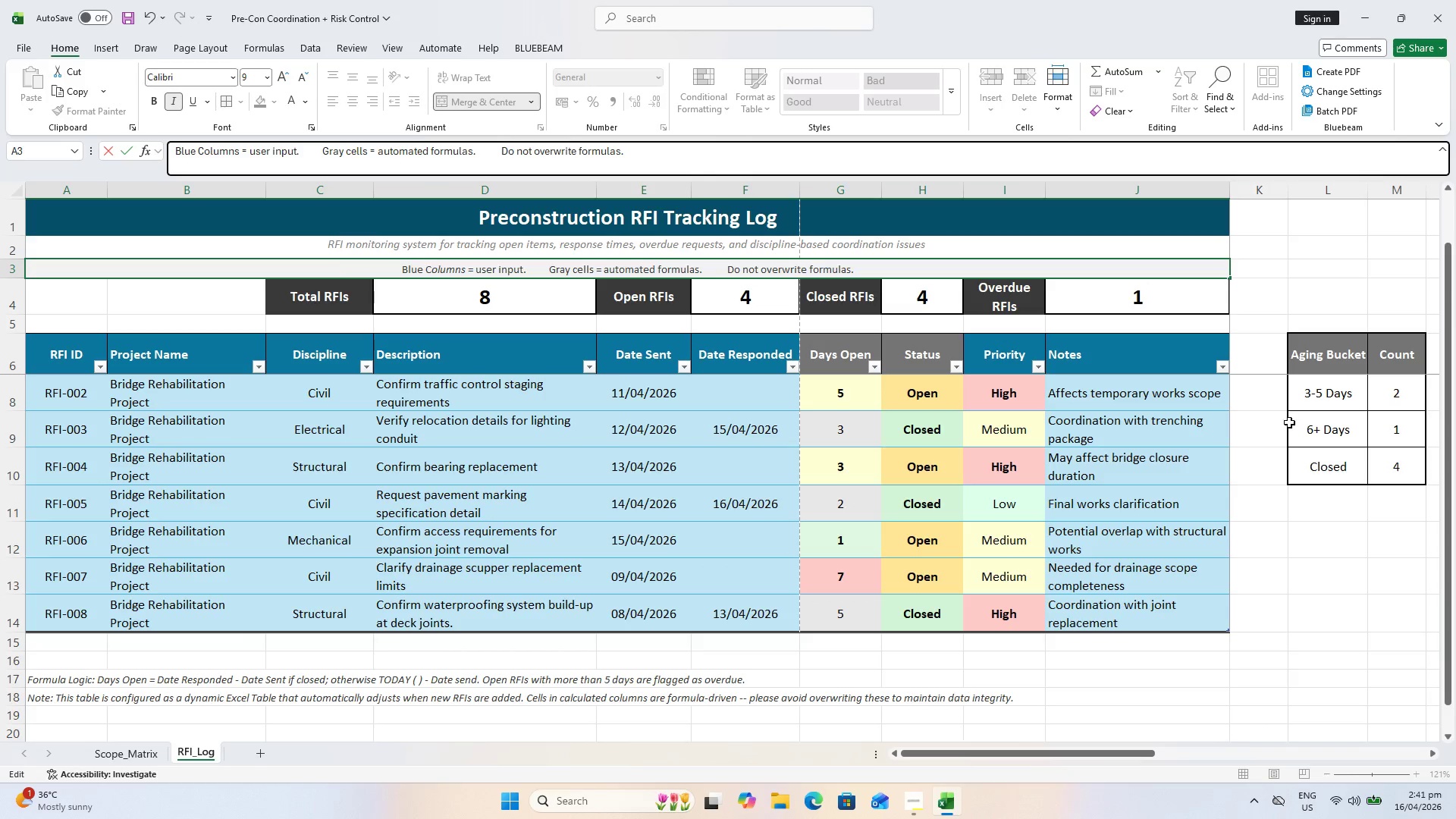 
wait(9.09)
 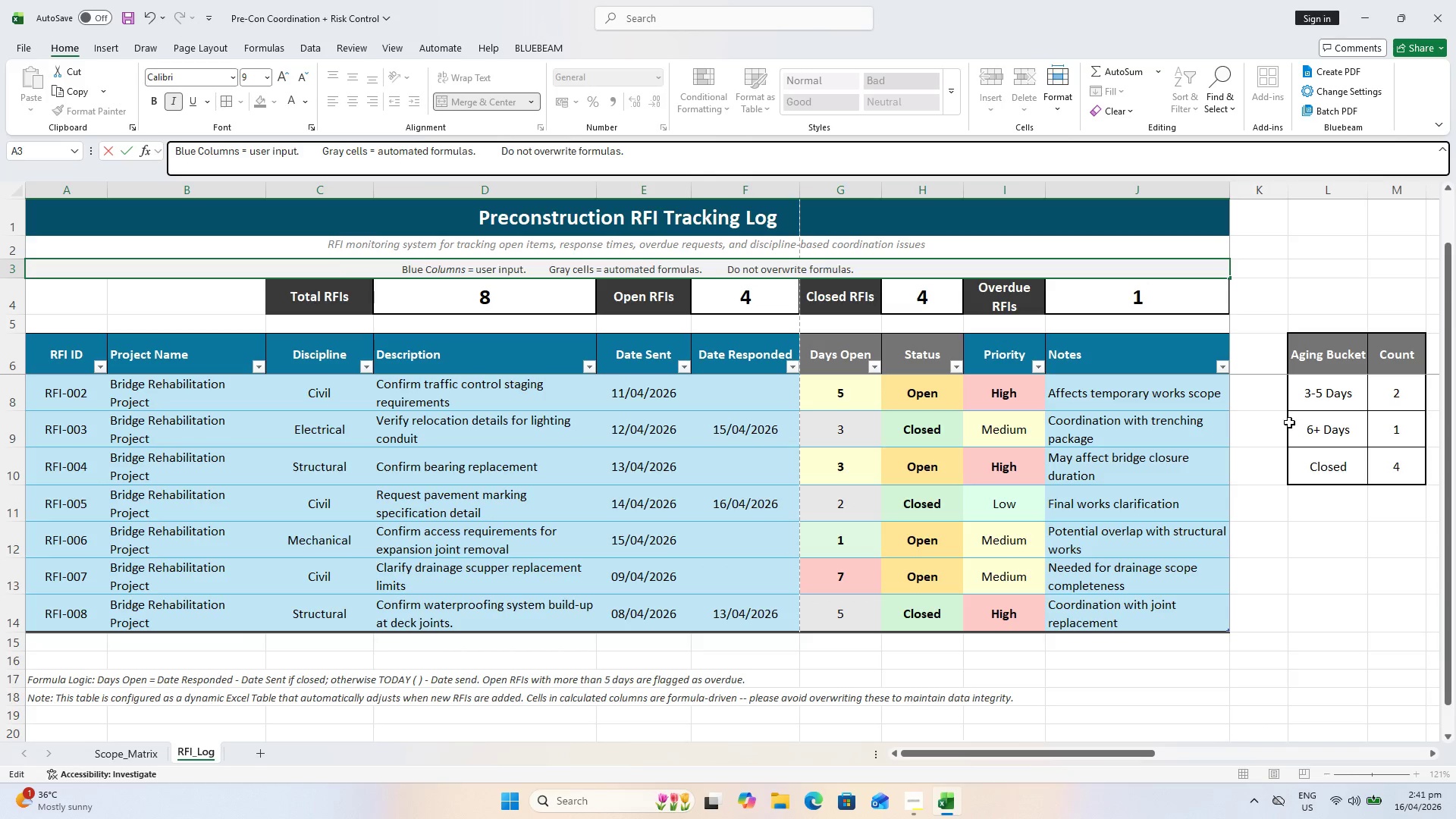 
left_click([366, 152])
 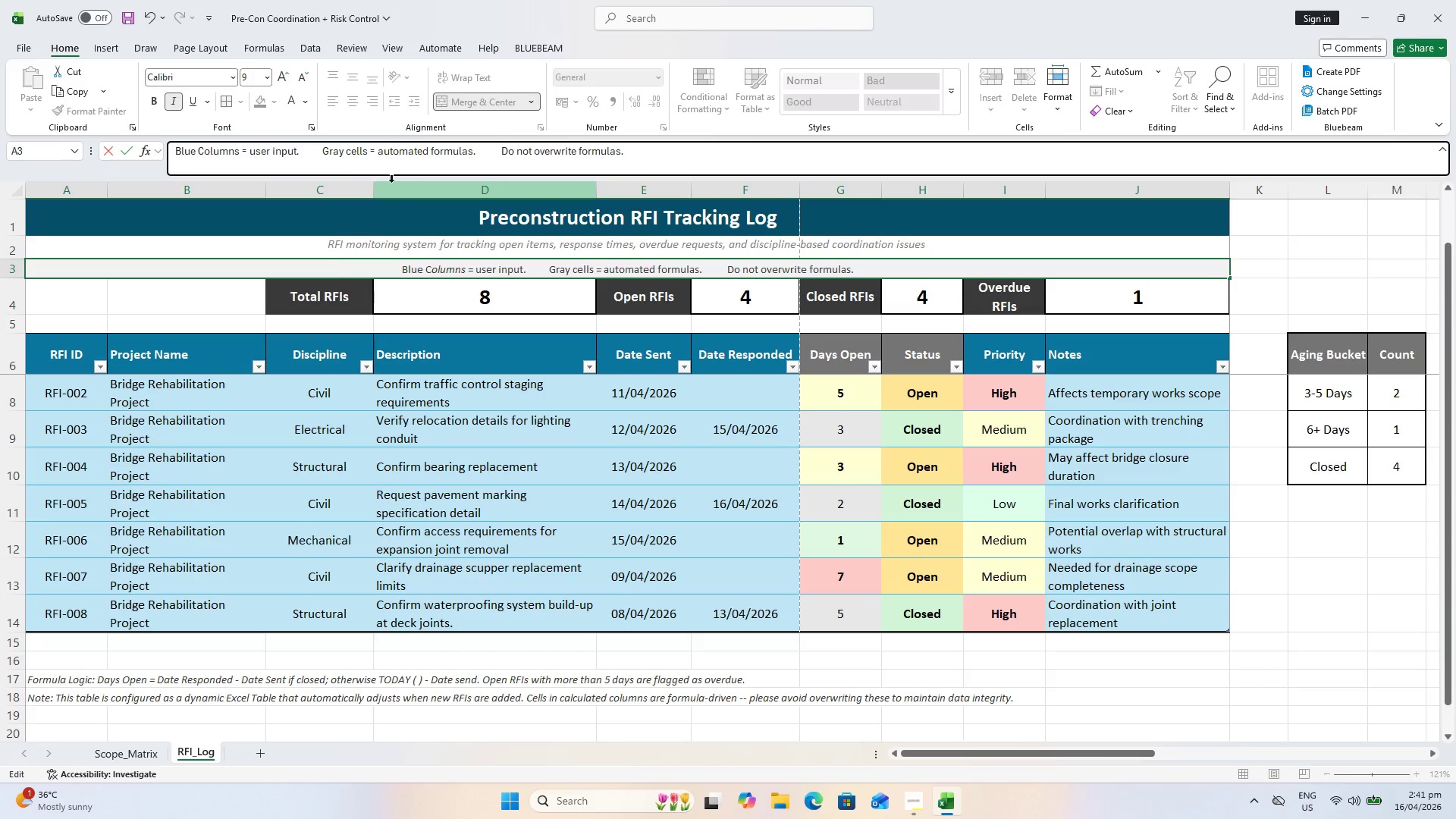 
wait(6.03)
 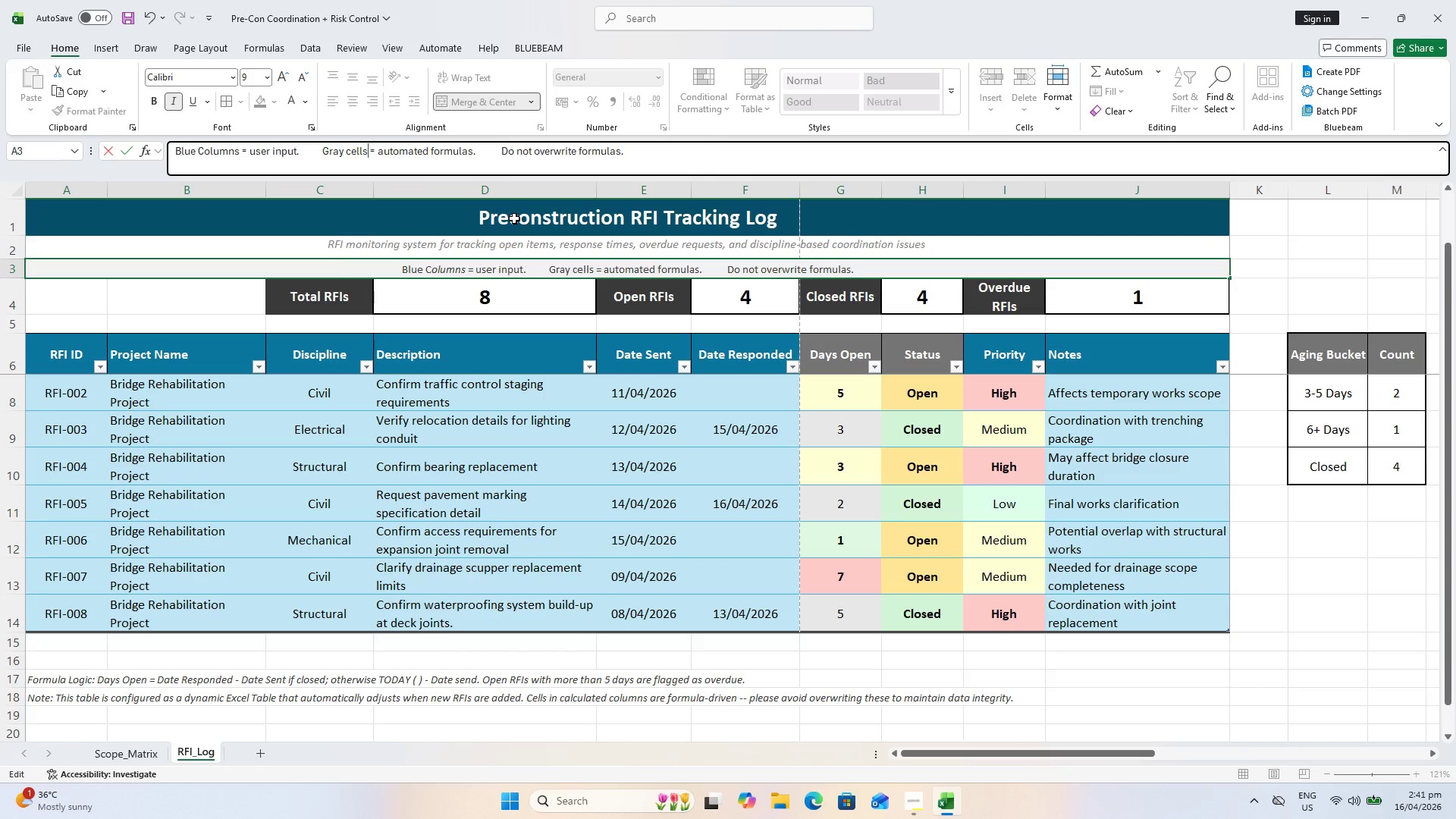 
left_click([347, 149])
 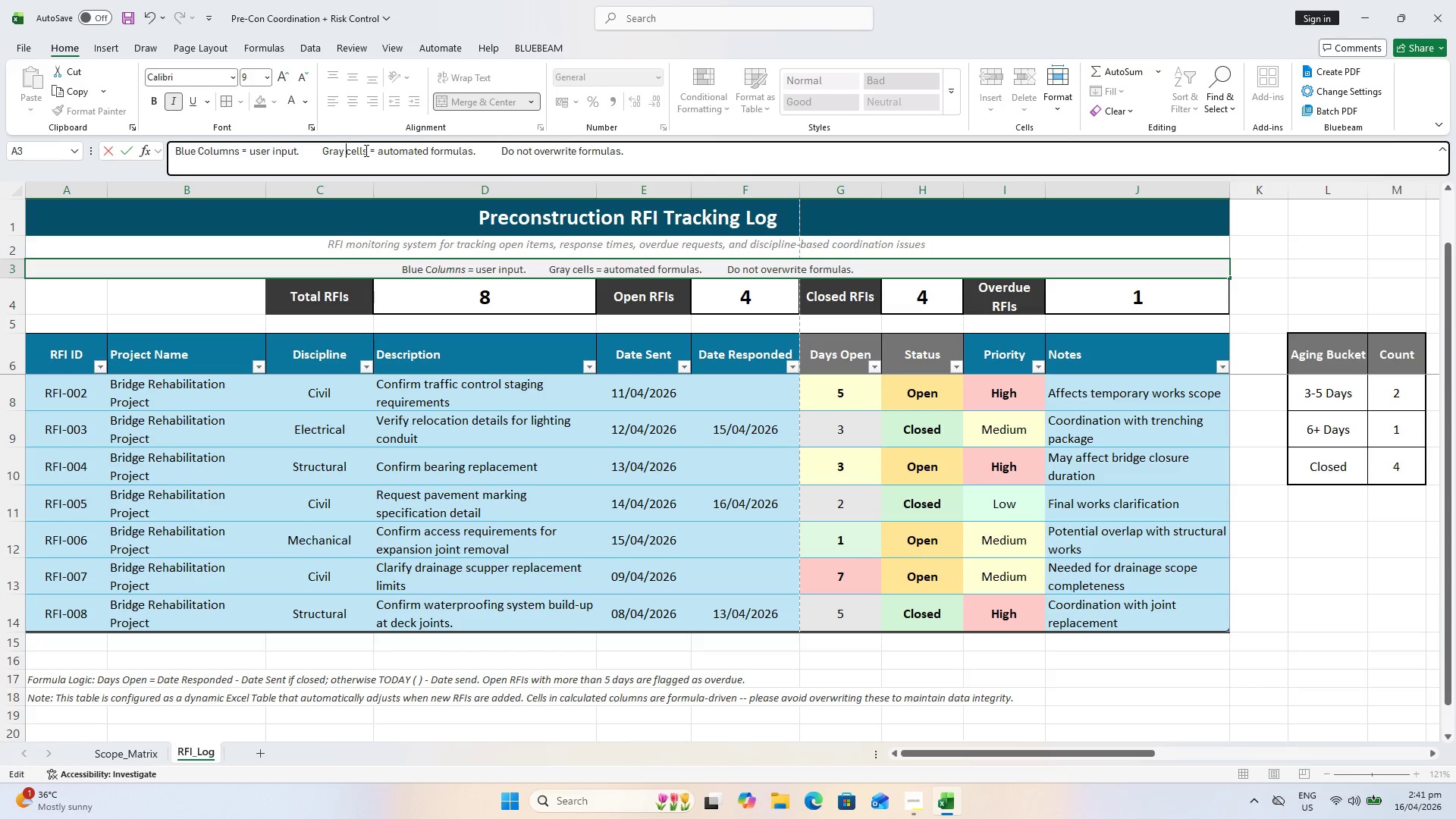 
left_click_drag(start_coordinate=[365, 150], to_coordinate=[349, 146])
 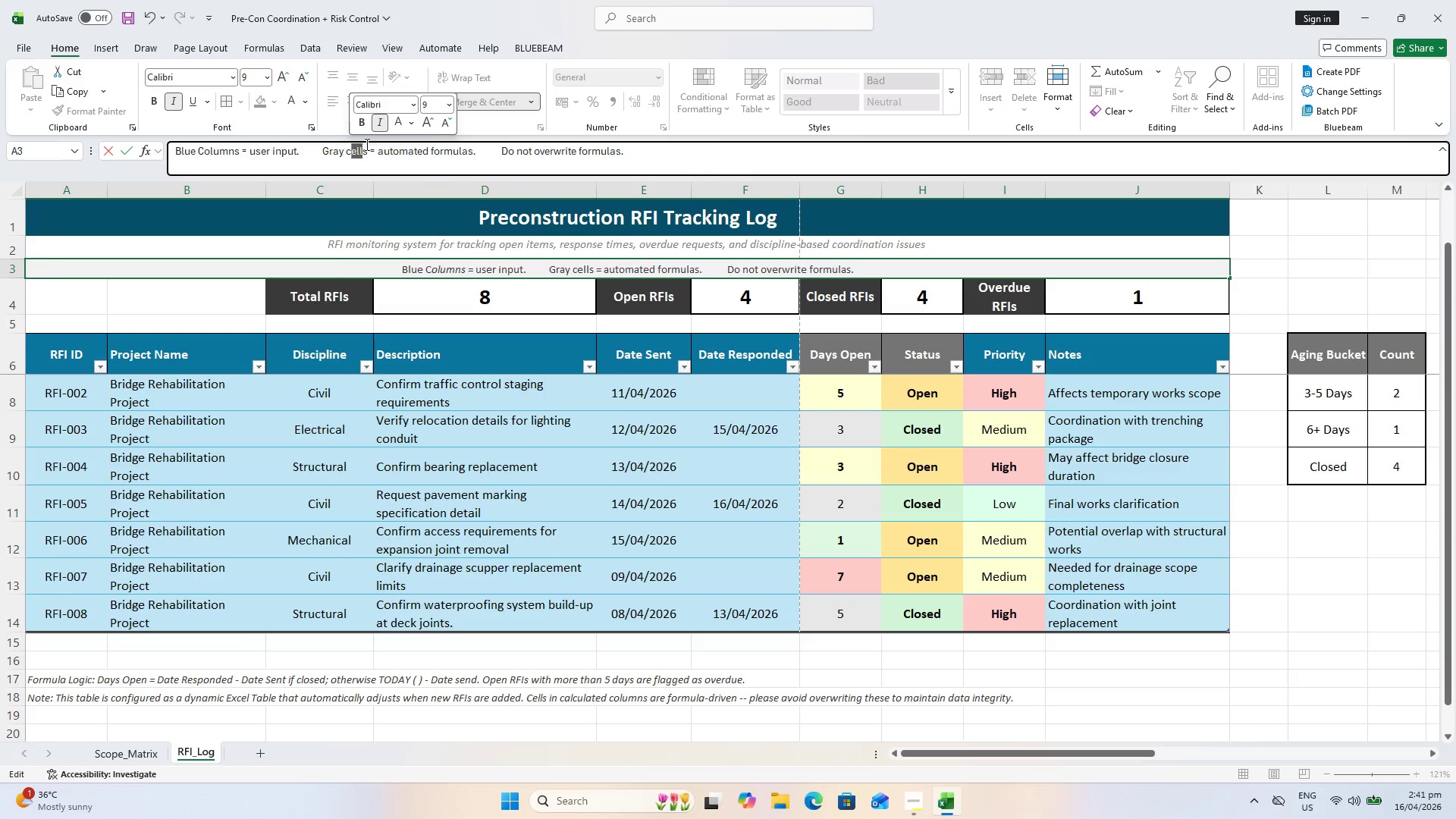 
left_click_drag(start_coordinate=[365, 144], to_coordinate=[353, 144])
 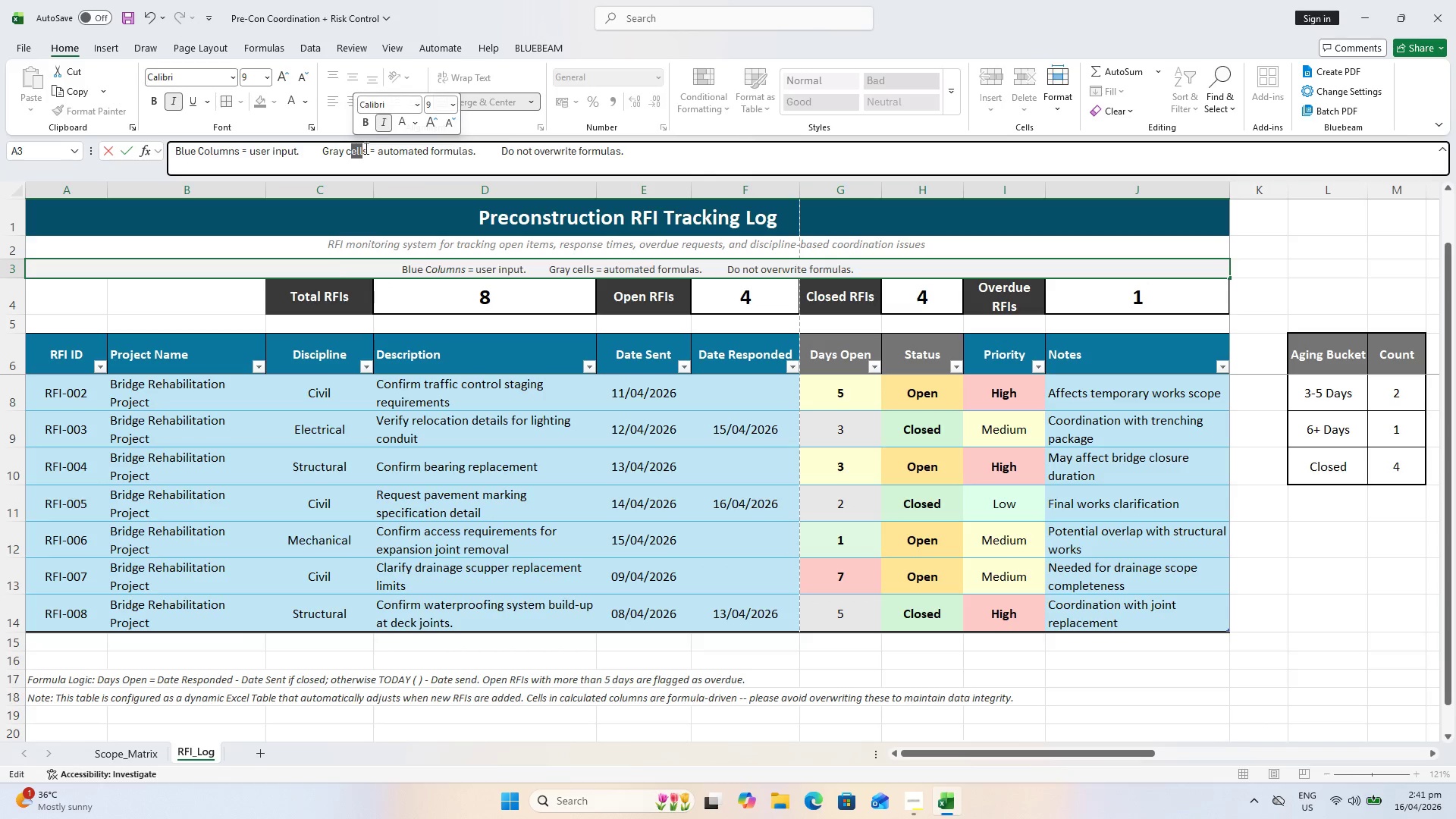 
left_click_drag(start_coordinate=[365, 148], to_coordinate=[344, 149])
 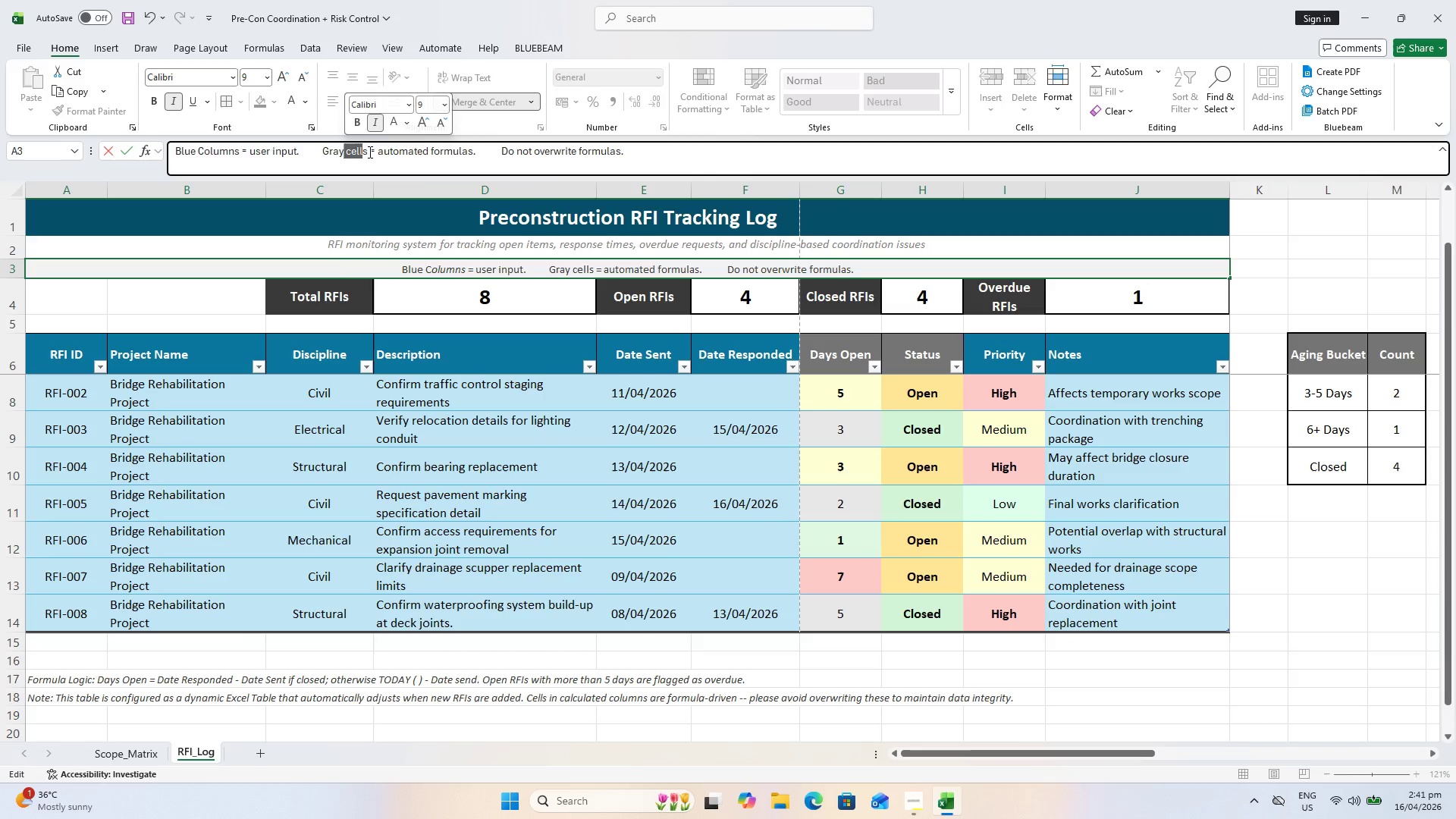 
left_click_drag(start_coordinate=[368, 152], to_coordinate=[347, 147])
 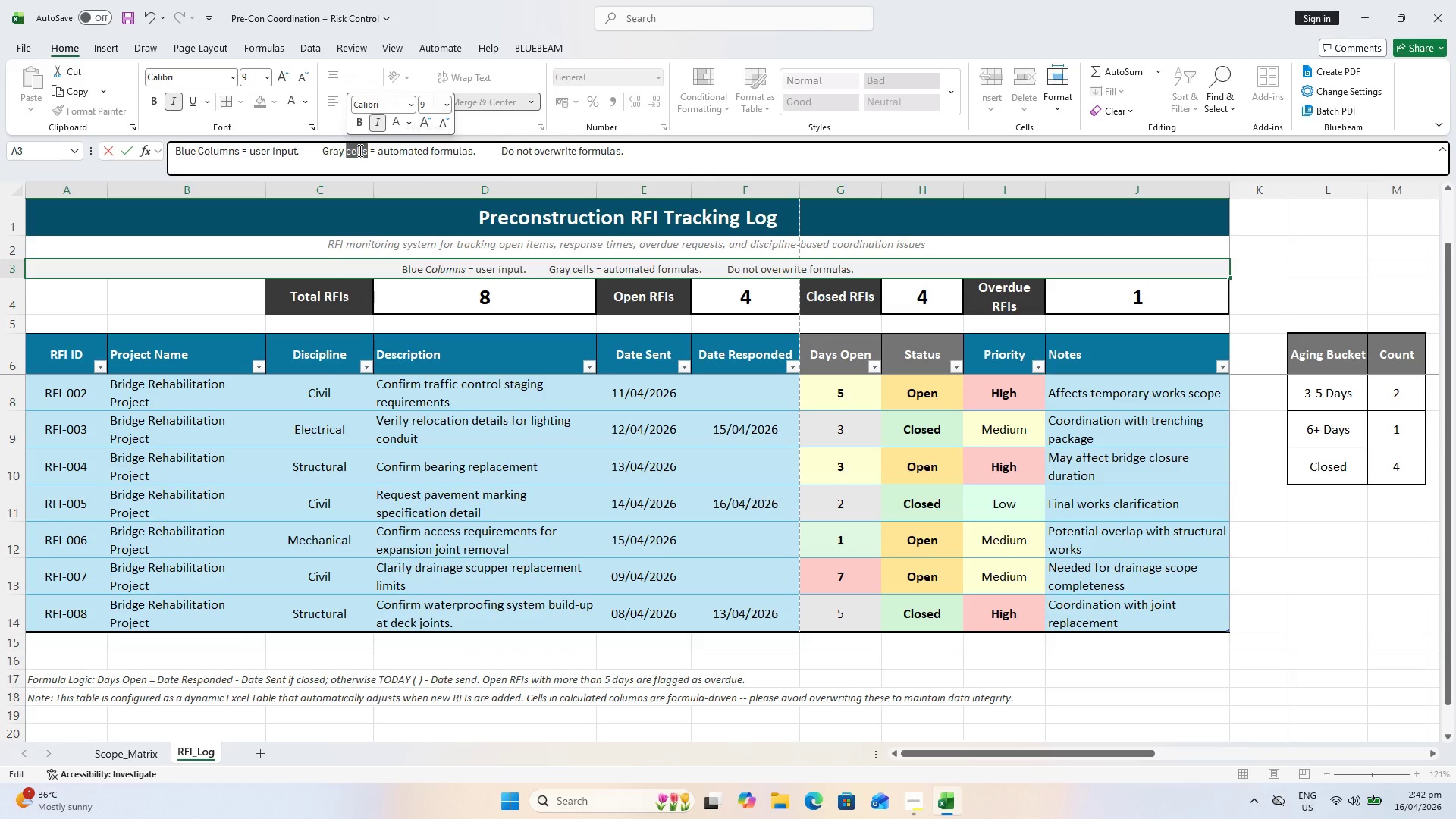 
type(headers)
 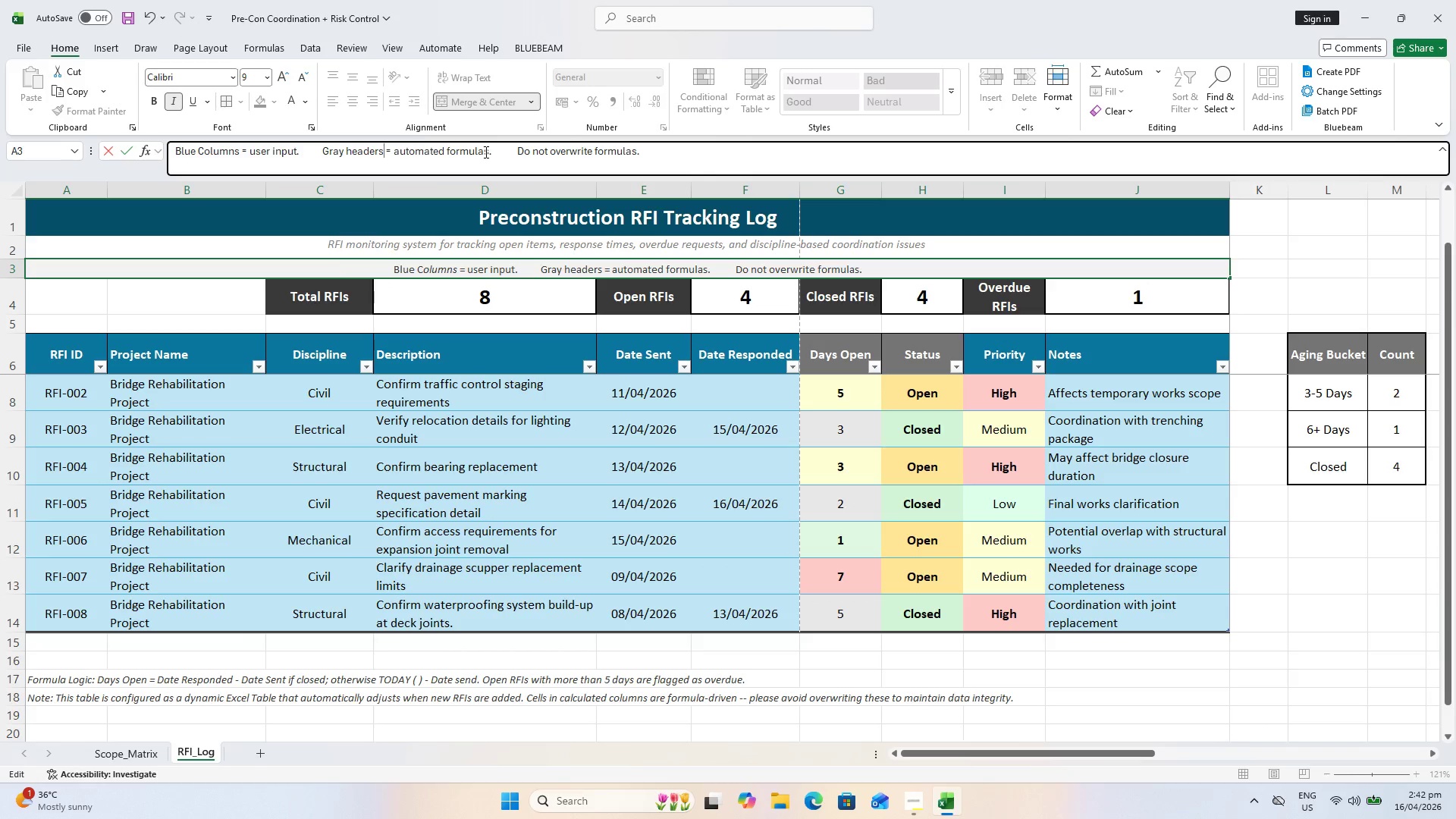 
wait(13.75)
 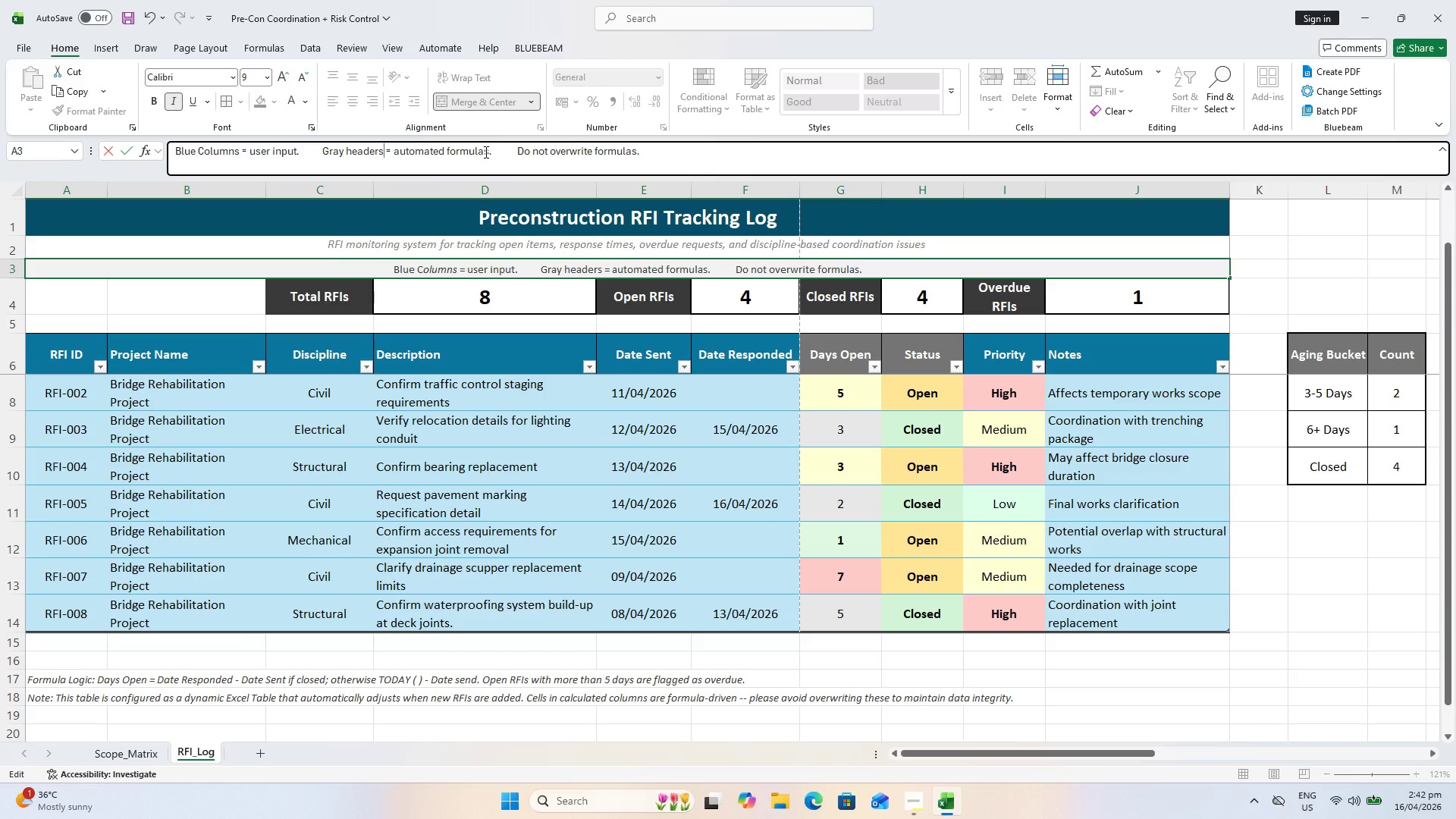 
left_click([392, 152])
 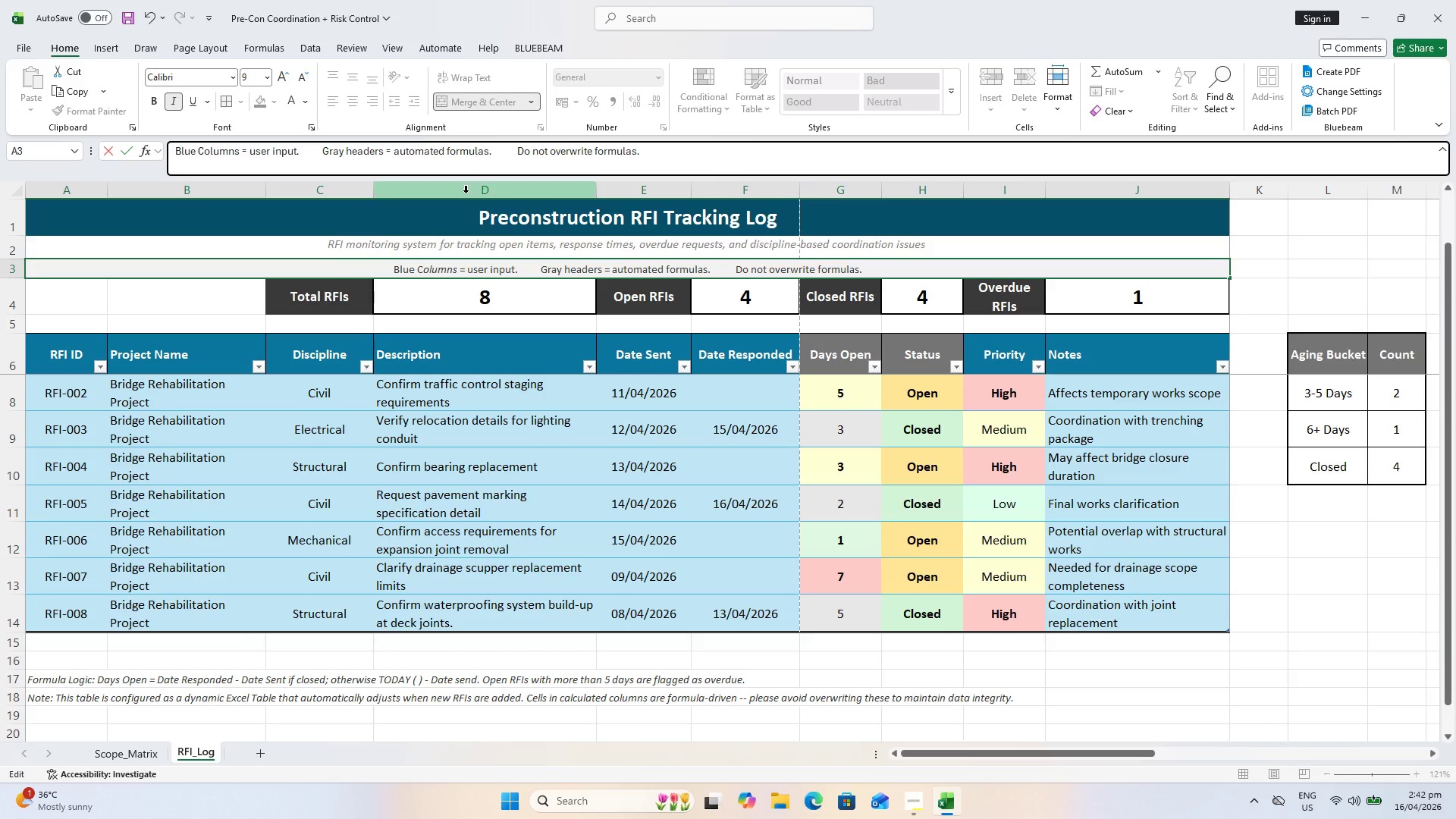 
type( formula )
key(Backspace)
type(-driven fields)
 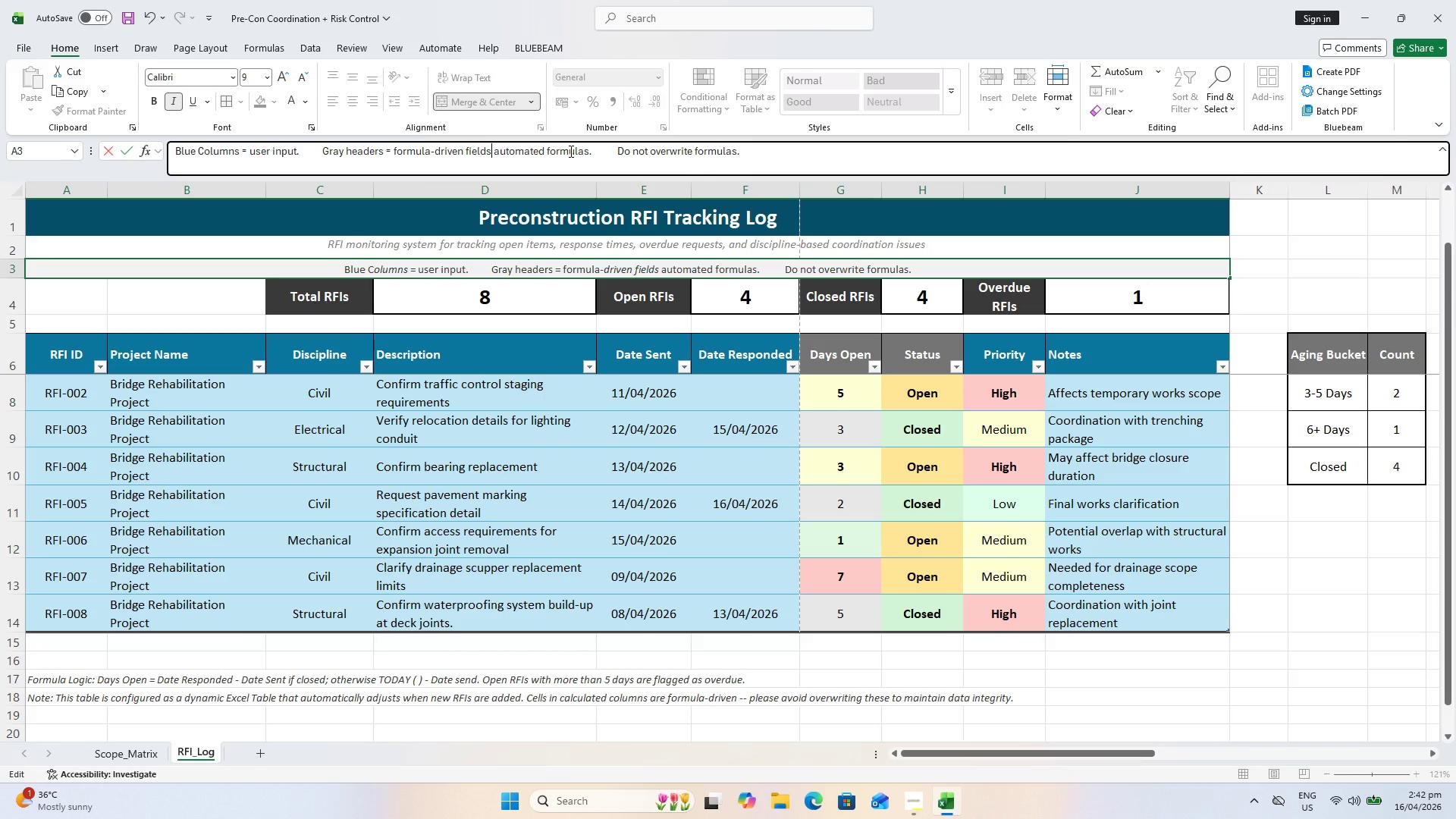 
wait(6.31)
 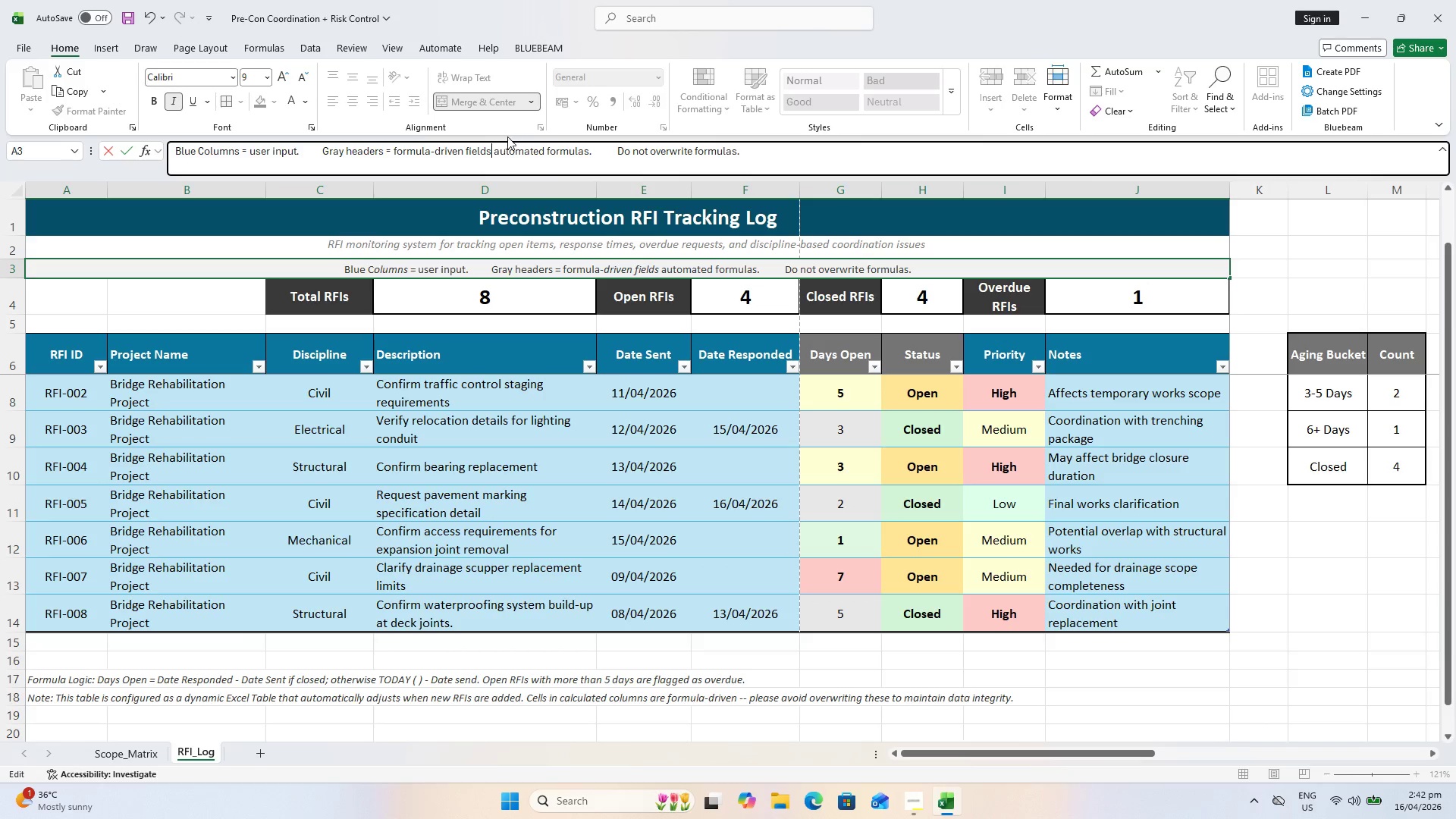 
left_click_drag(start_coordinate=[758, 152], to_coordinate=[493, 172])
 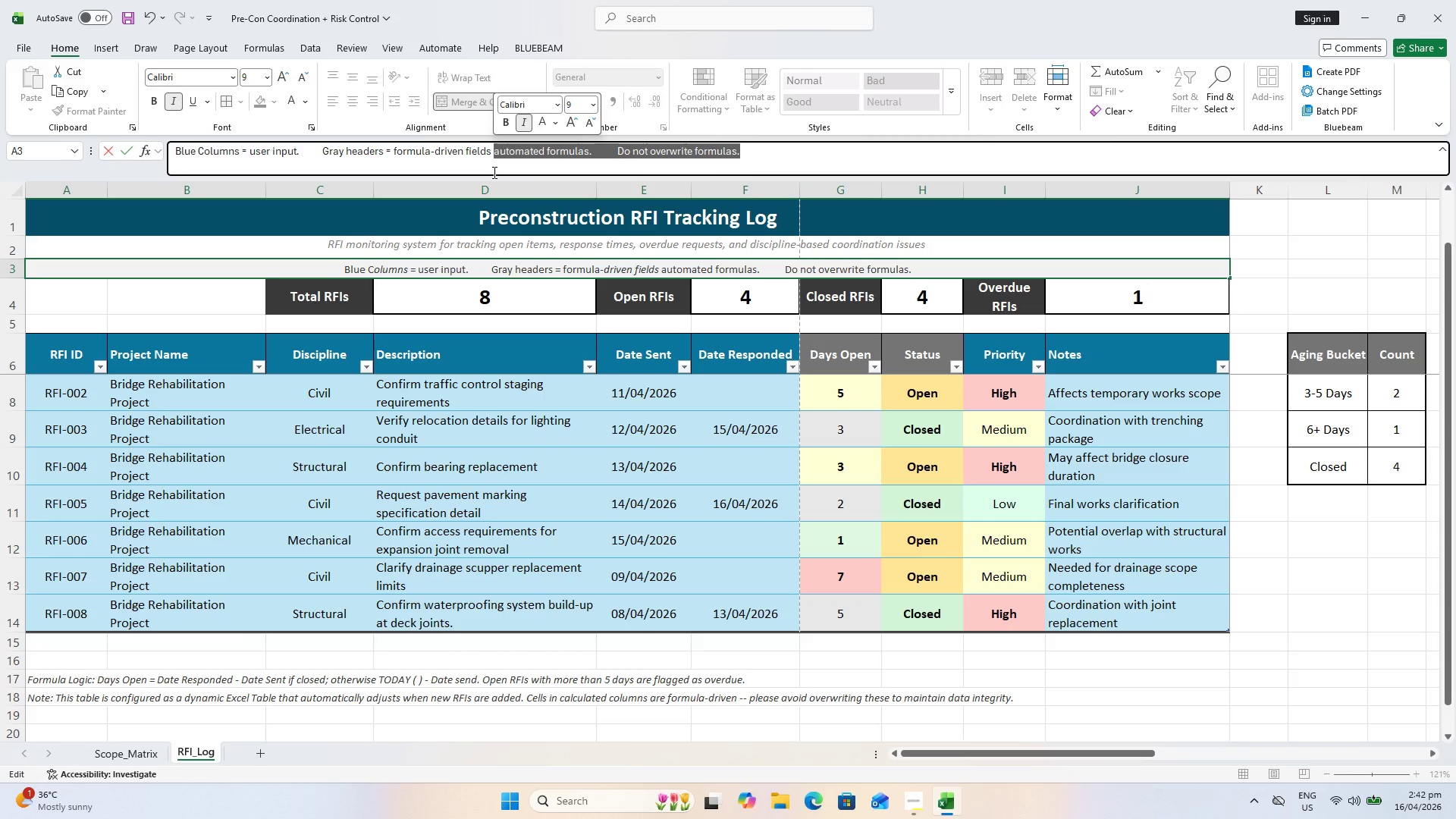 
type((Ai)
key(Backspace)
type(uto-calculated, do not )
 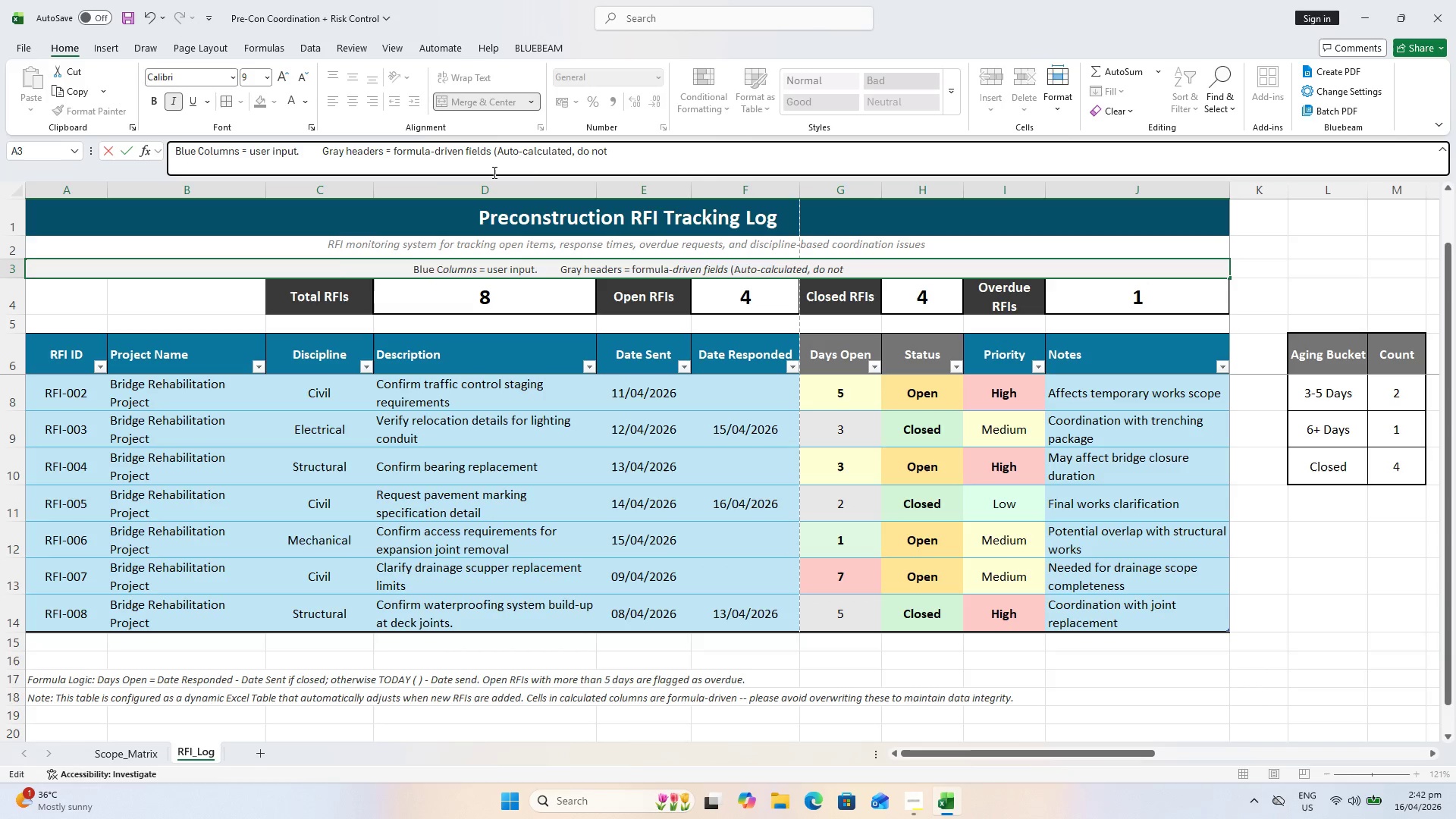 
wait(5.97)
 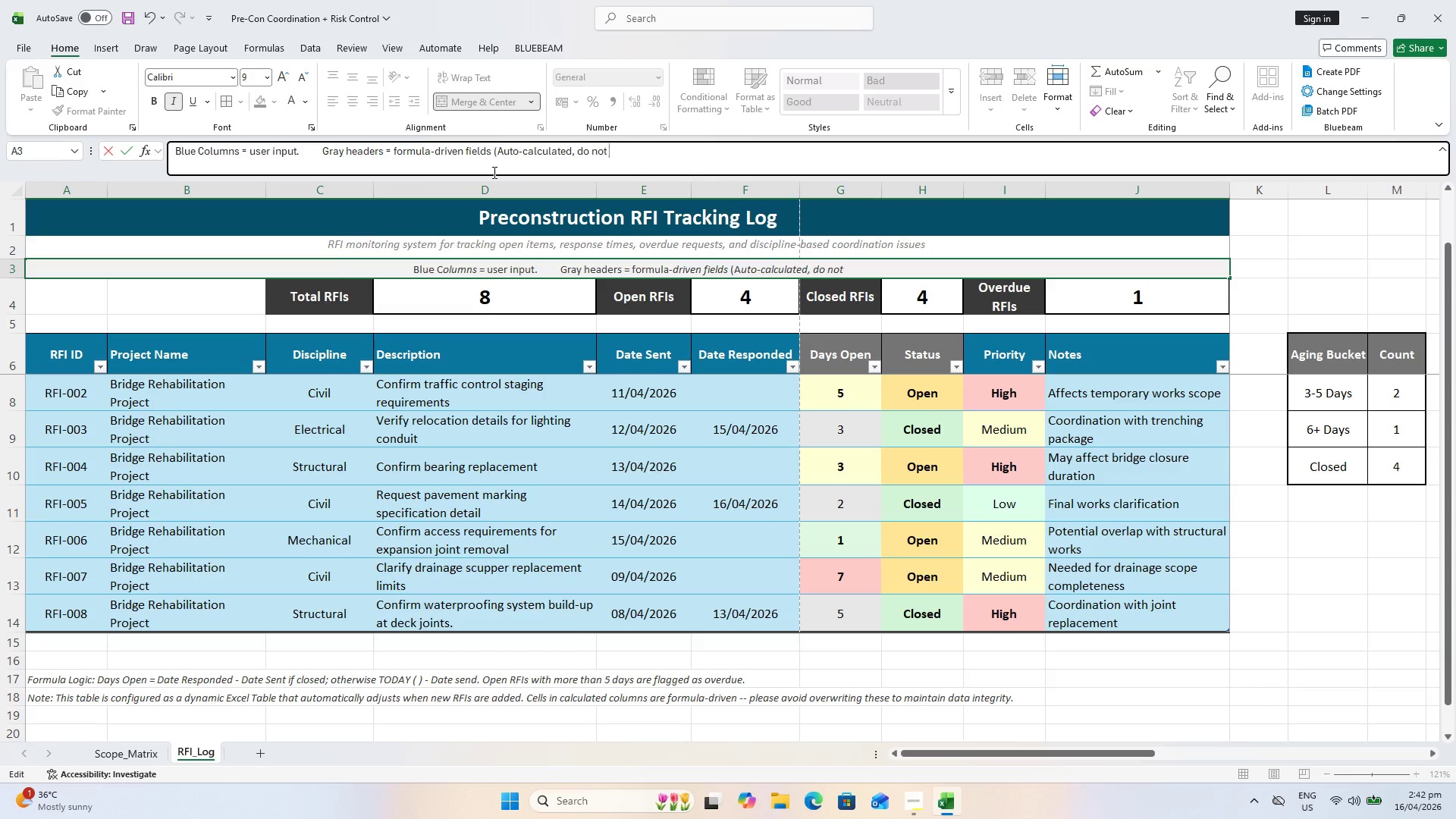 
type(edit).)
 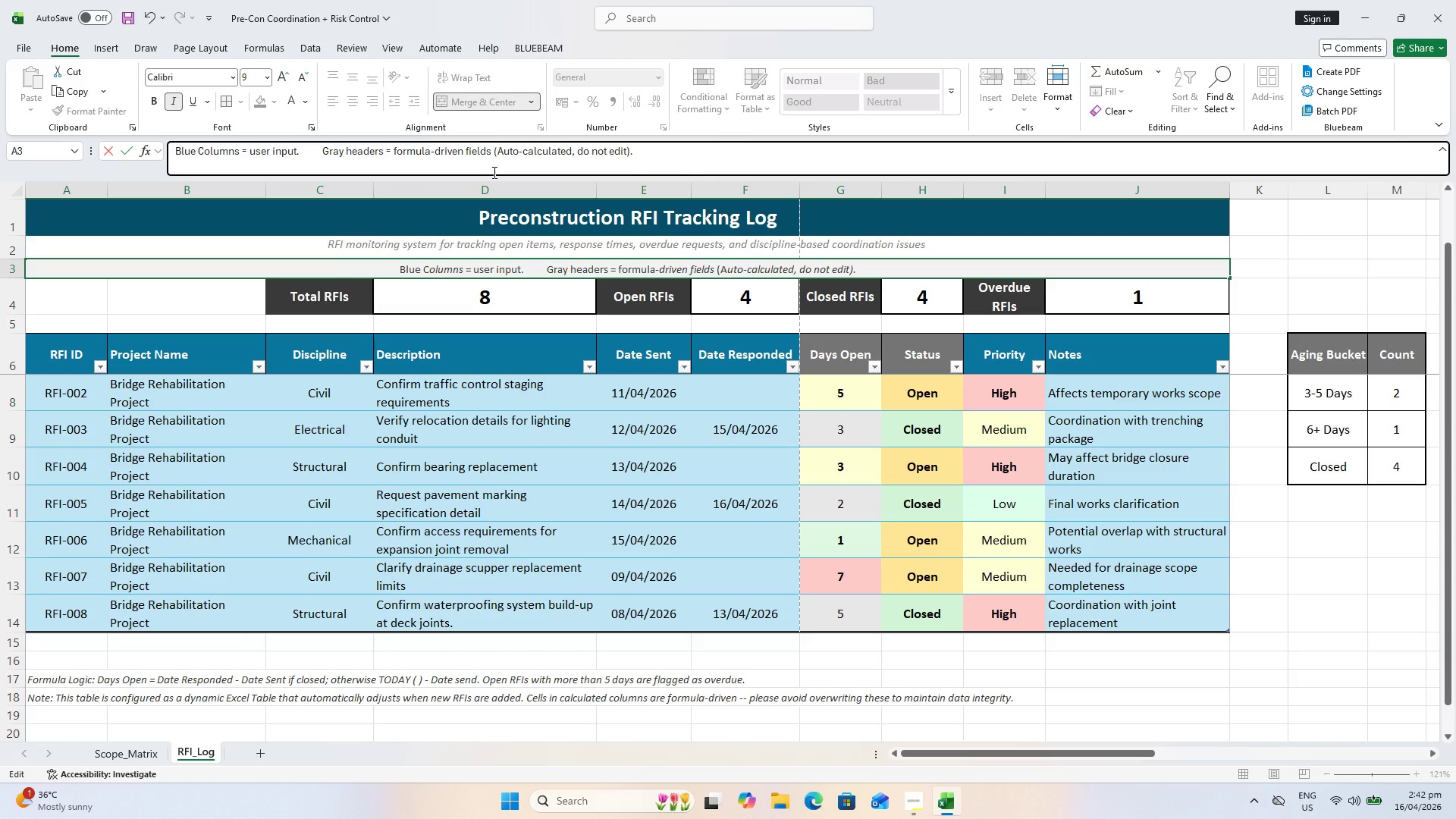 
key(Enter)
 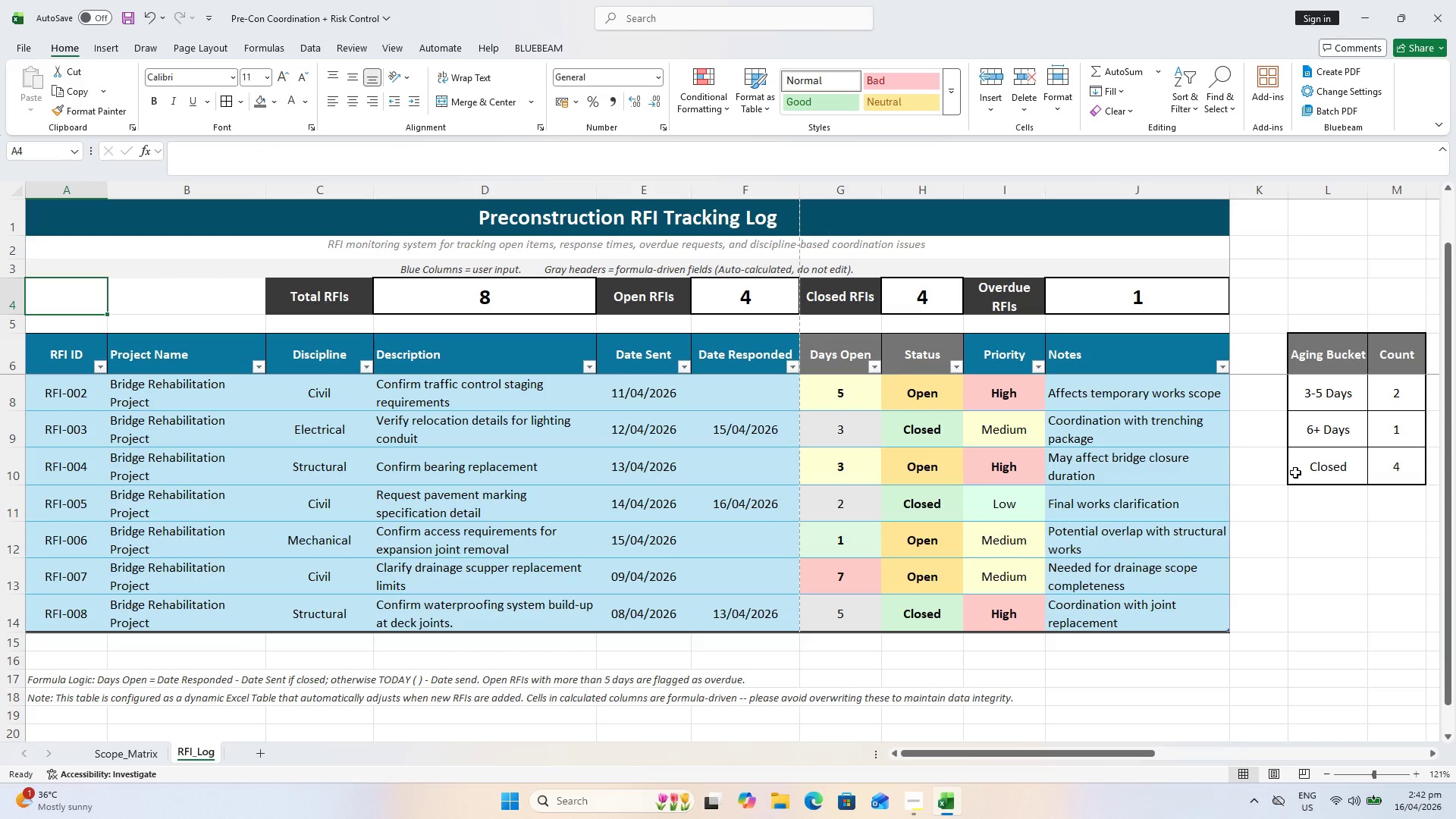 
left_click([1327, 532])
 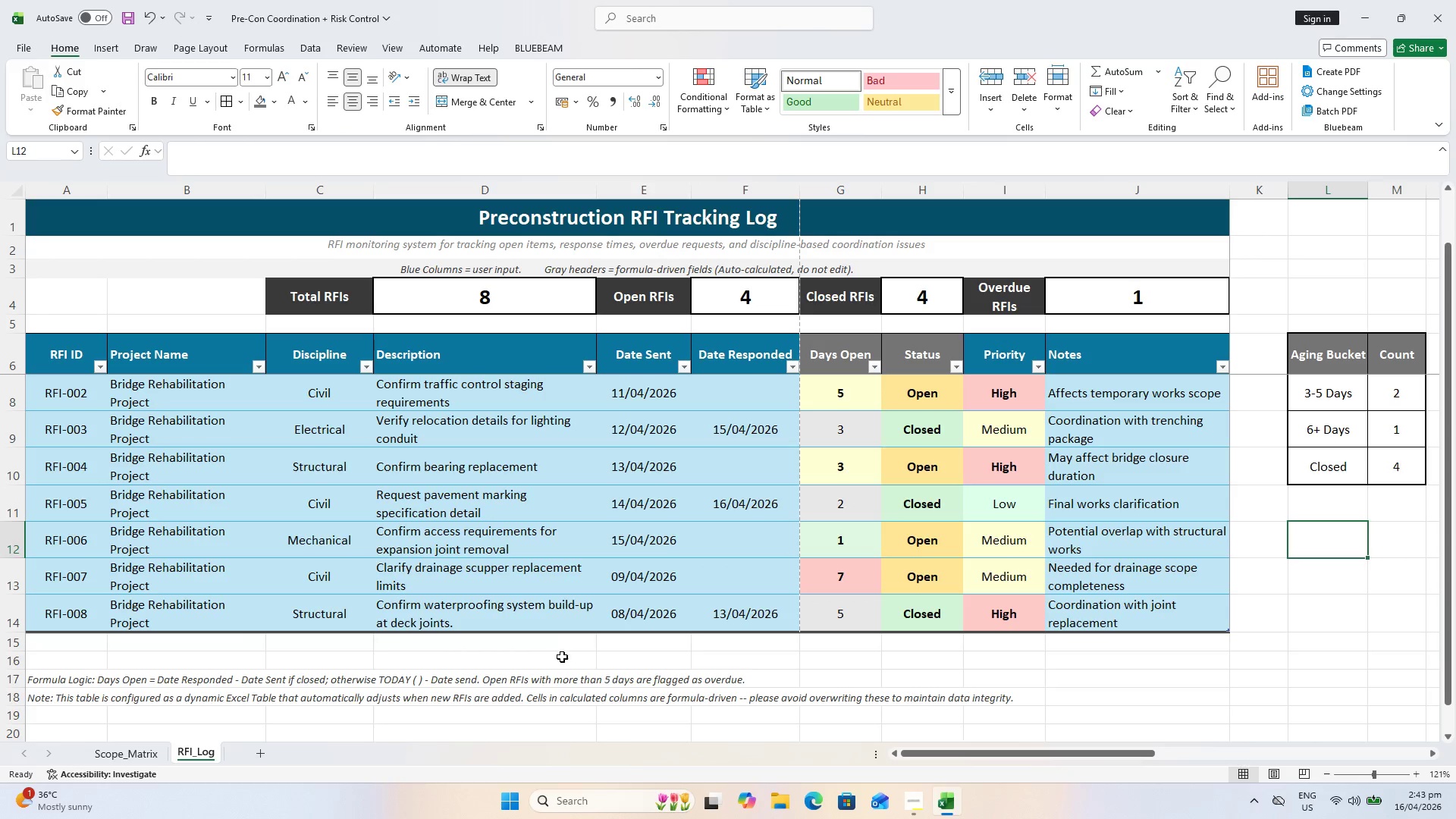 
wait(10.45)
 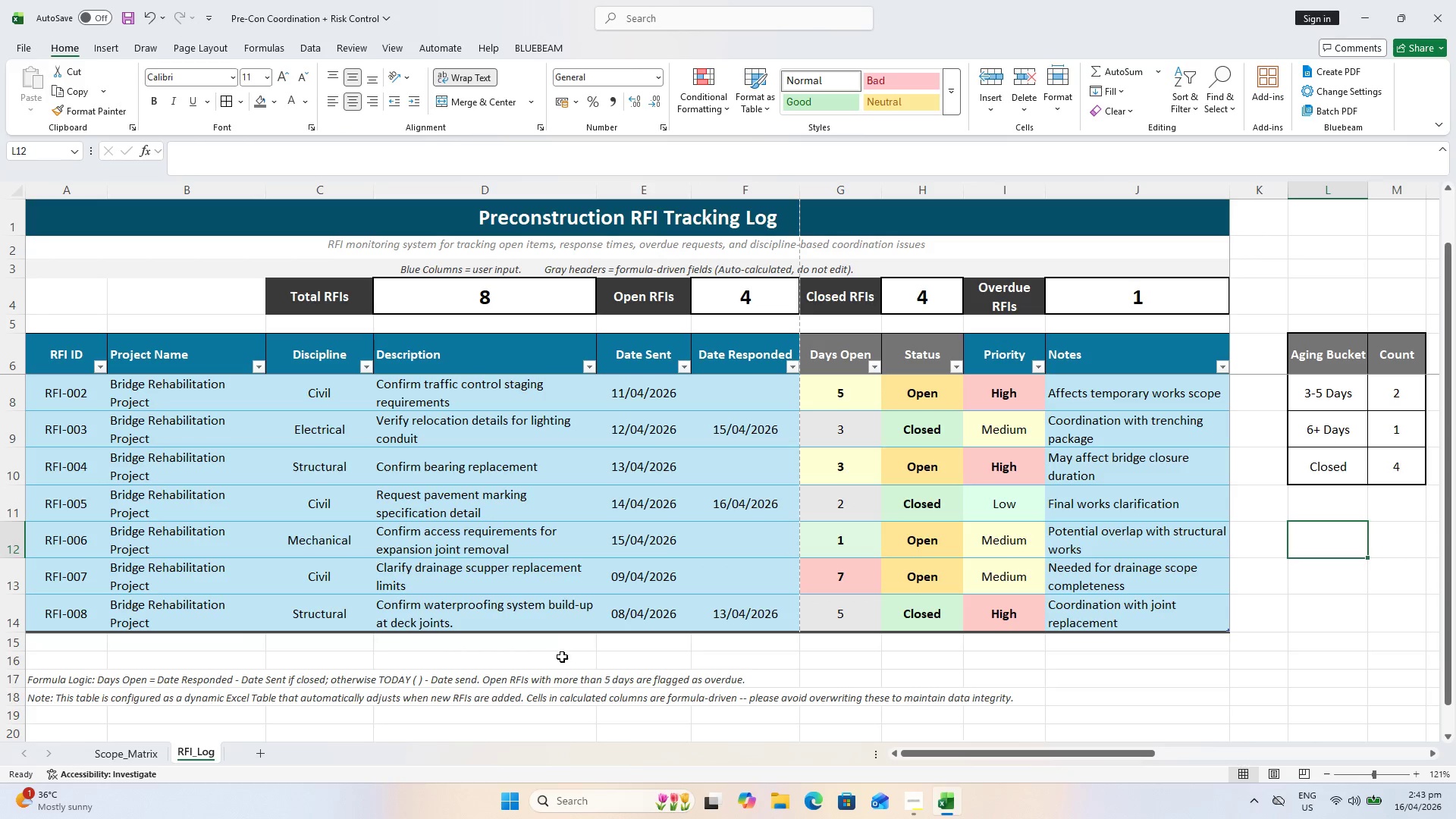 
left_click([935, 350])
 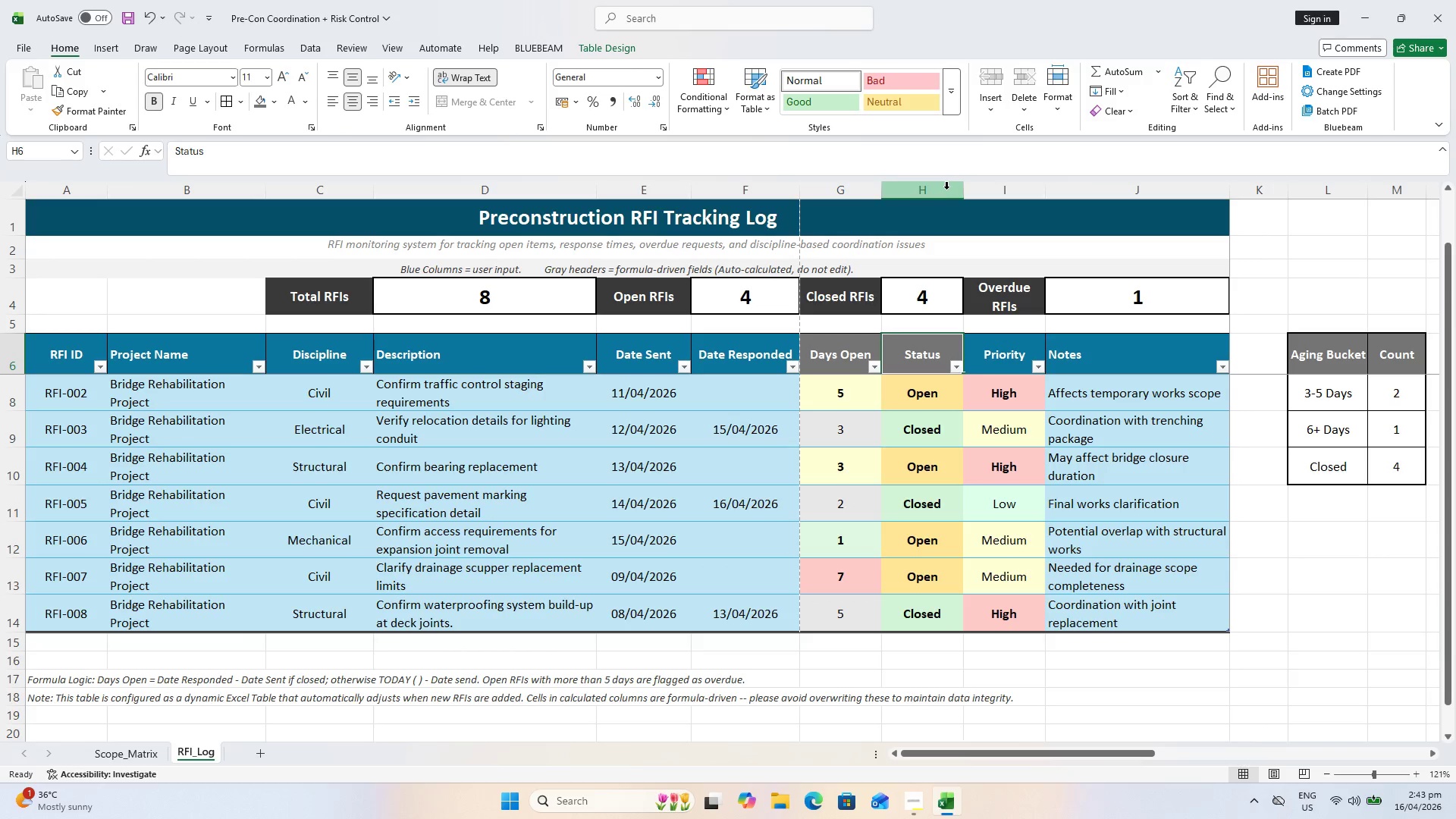 
left_click([943, 193])
 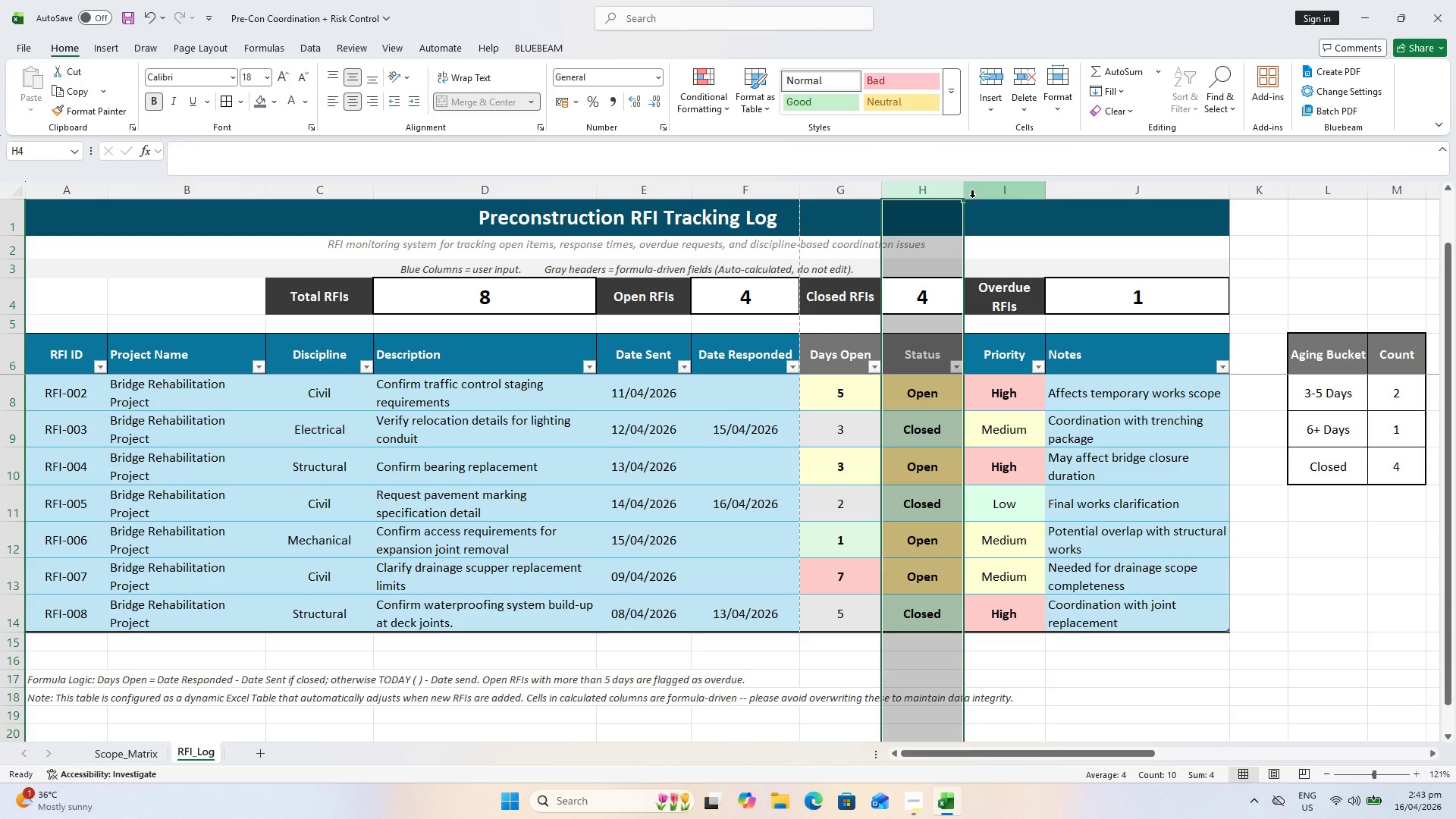 
left_click([972, 197])
 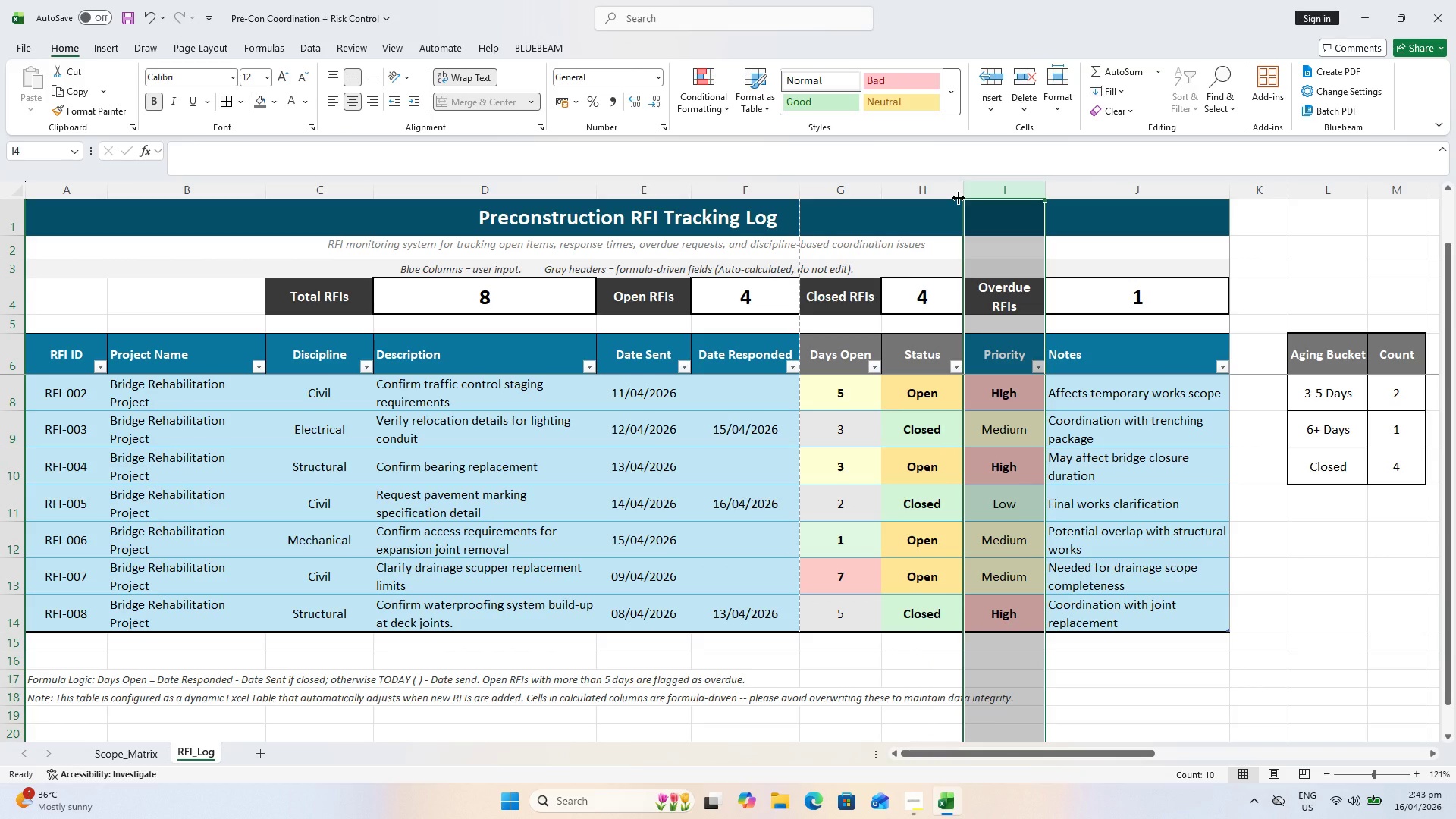 
key(Control+Shift+Equal)
 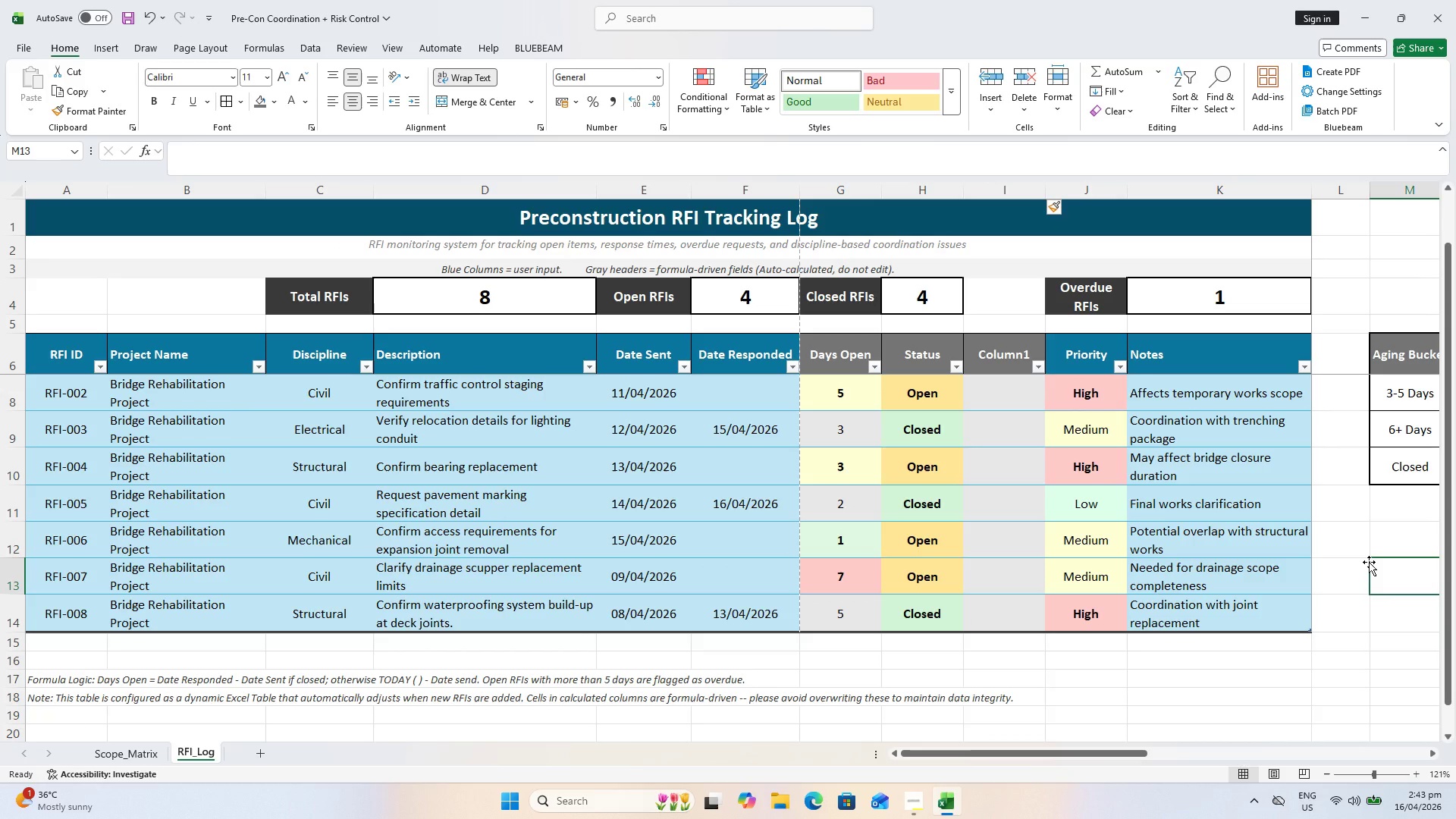 
wait(9.05)
 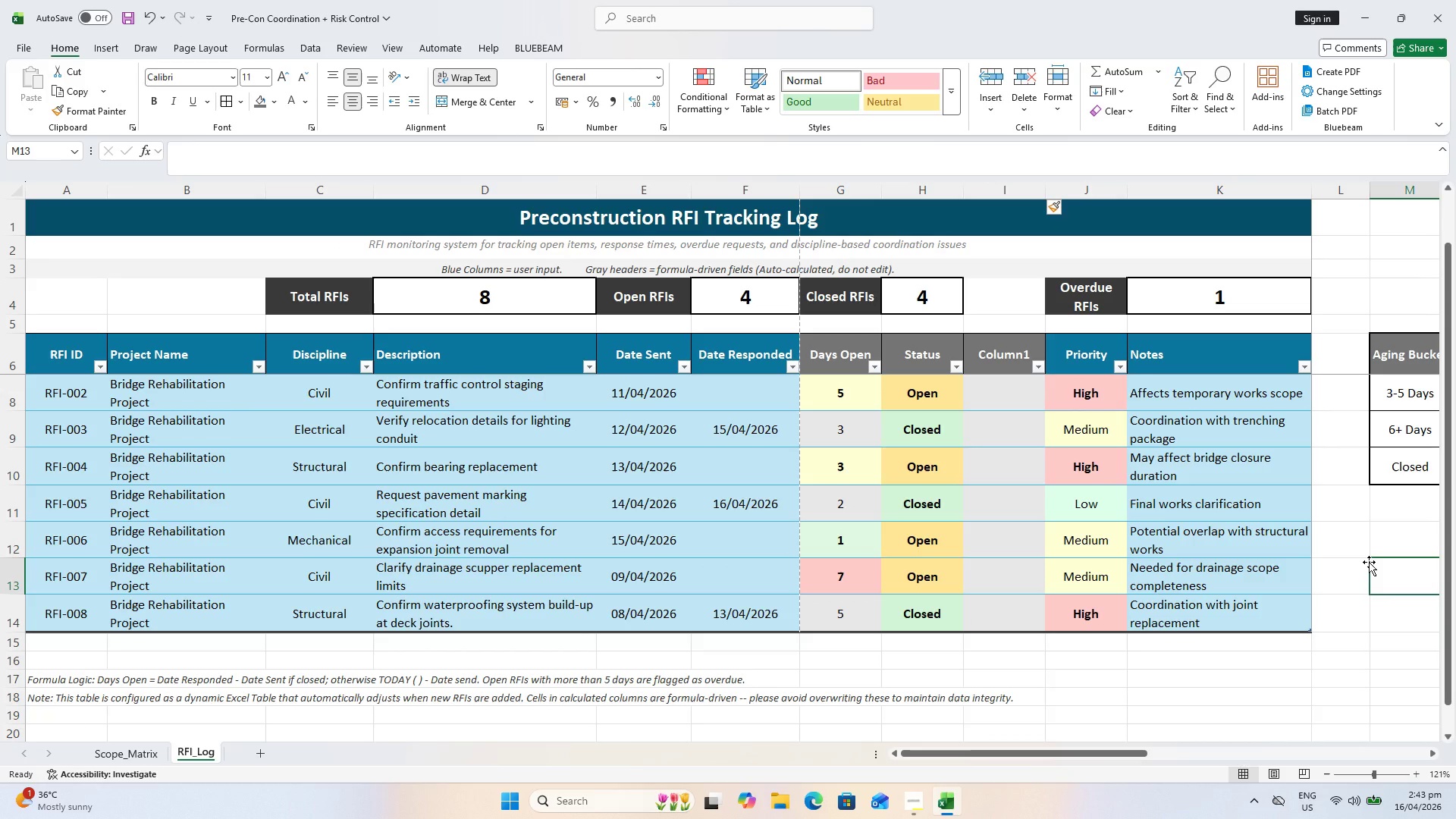 
left_click([1016, 375])
 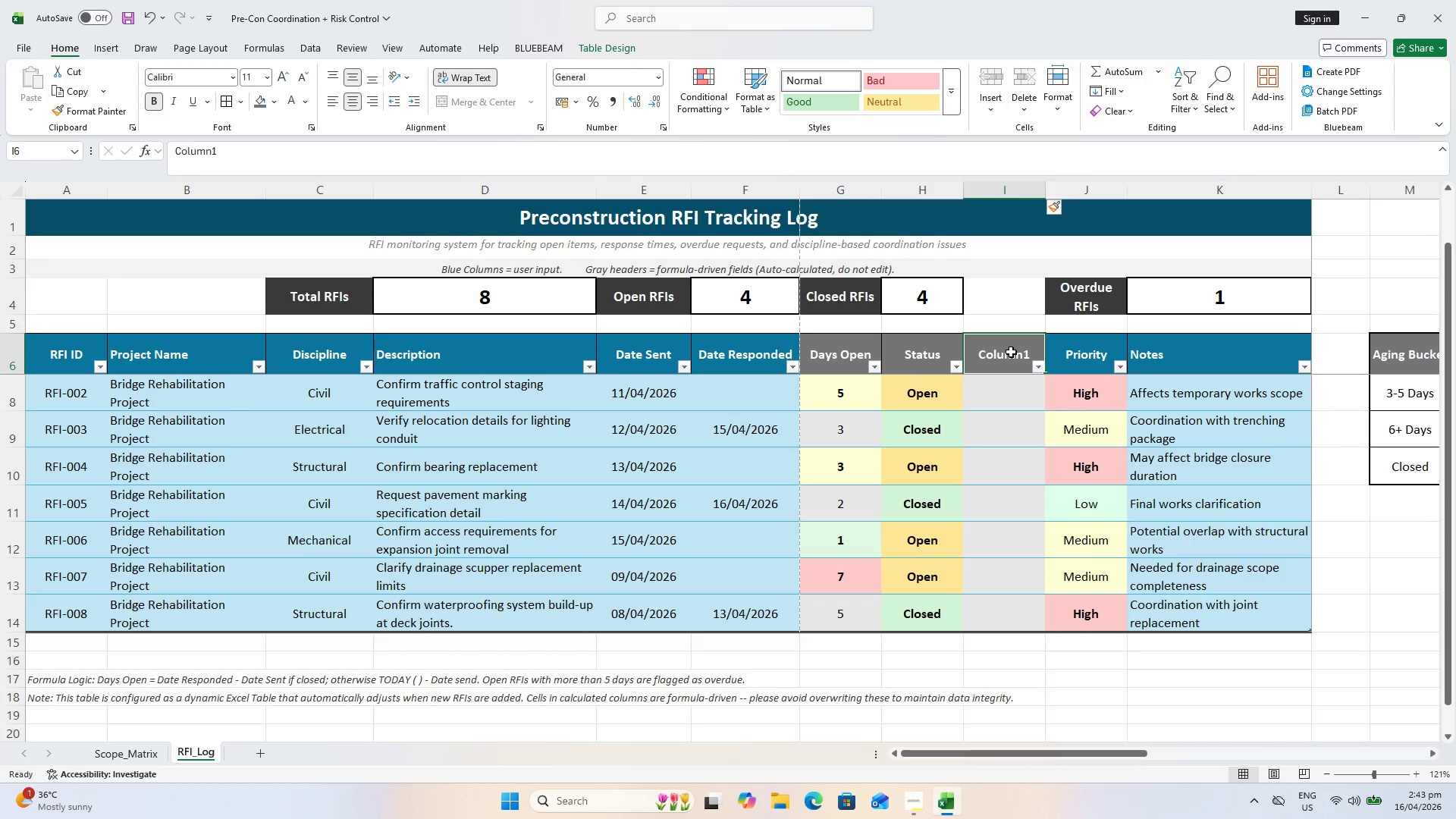 
wait(5.2)
 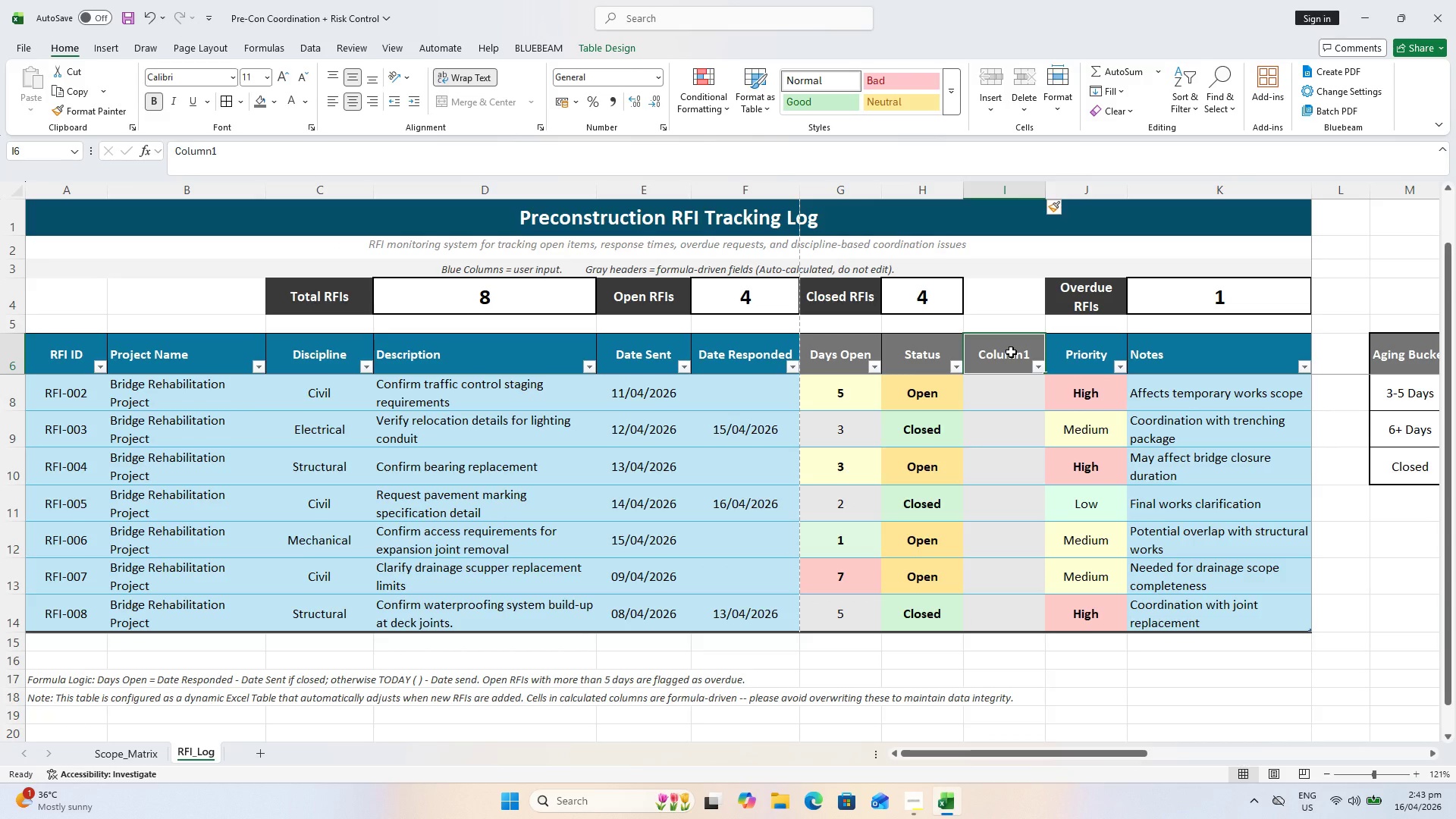 
double_click([1011, 354])
 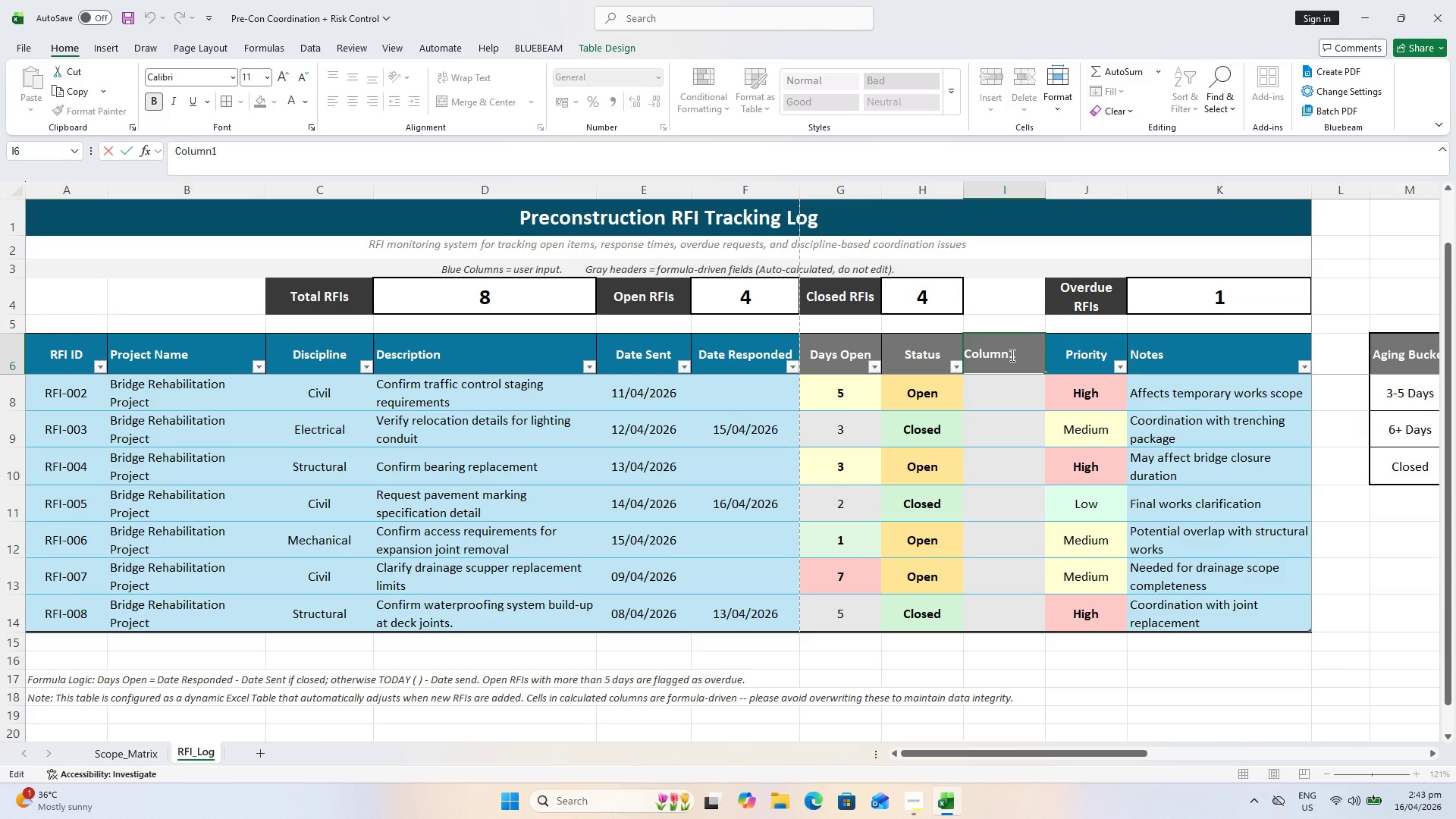 
key(Control+A)
 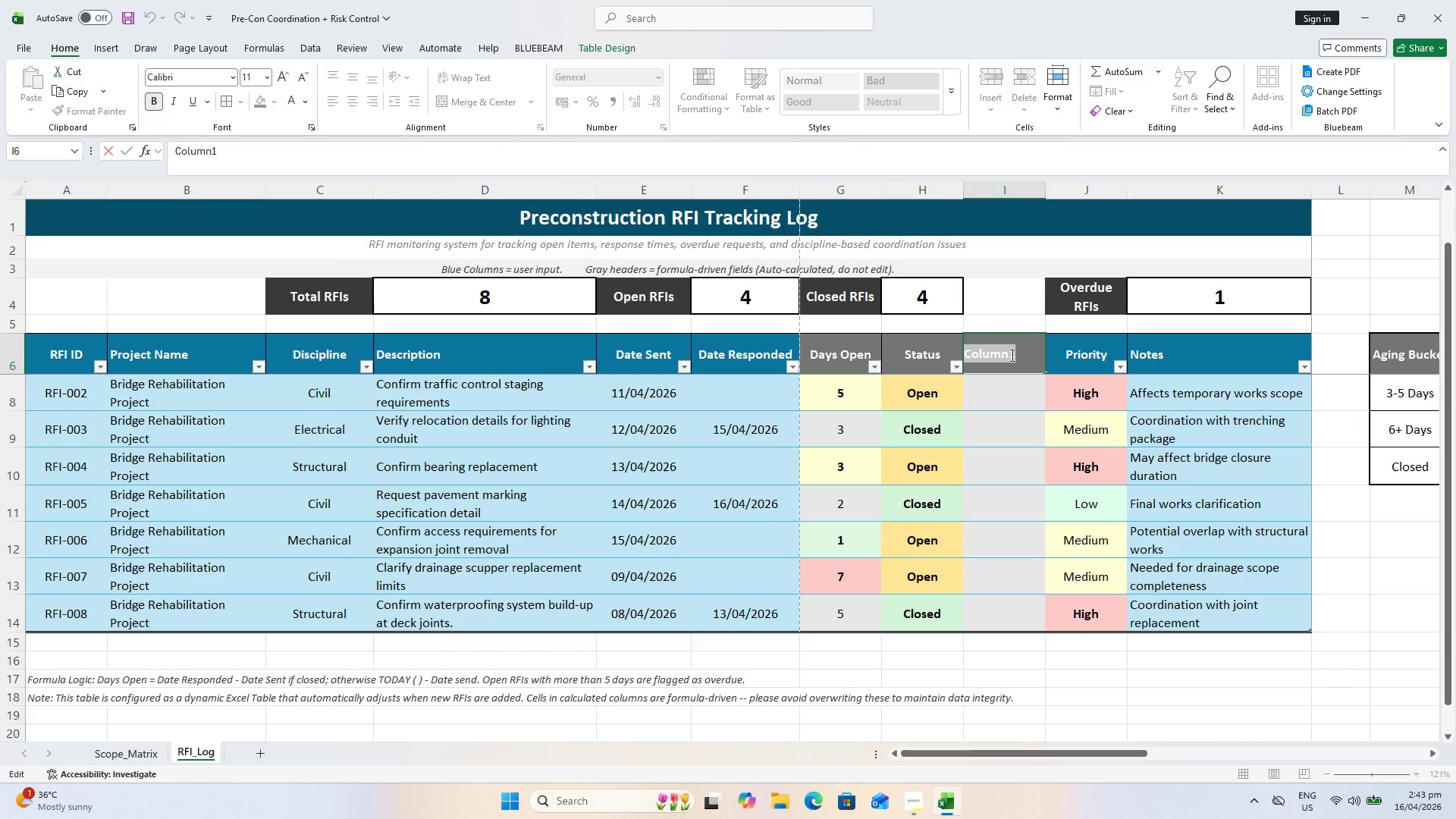 
type(Overdue Fal)
key(Backspace)
key(Backspace)
type(lag)
 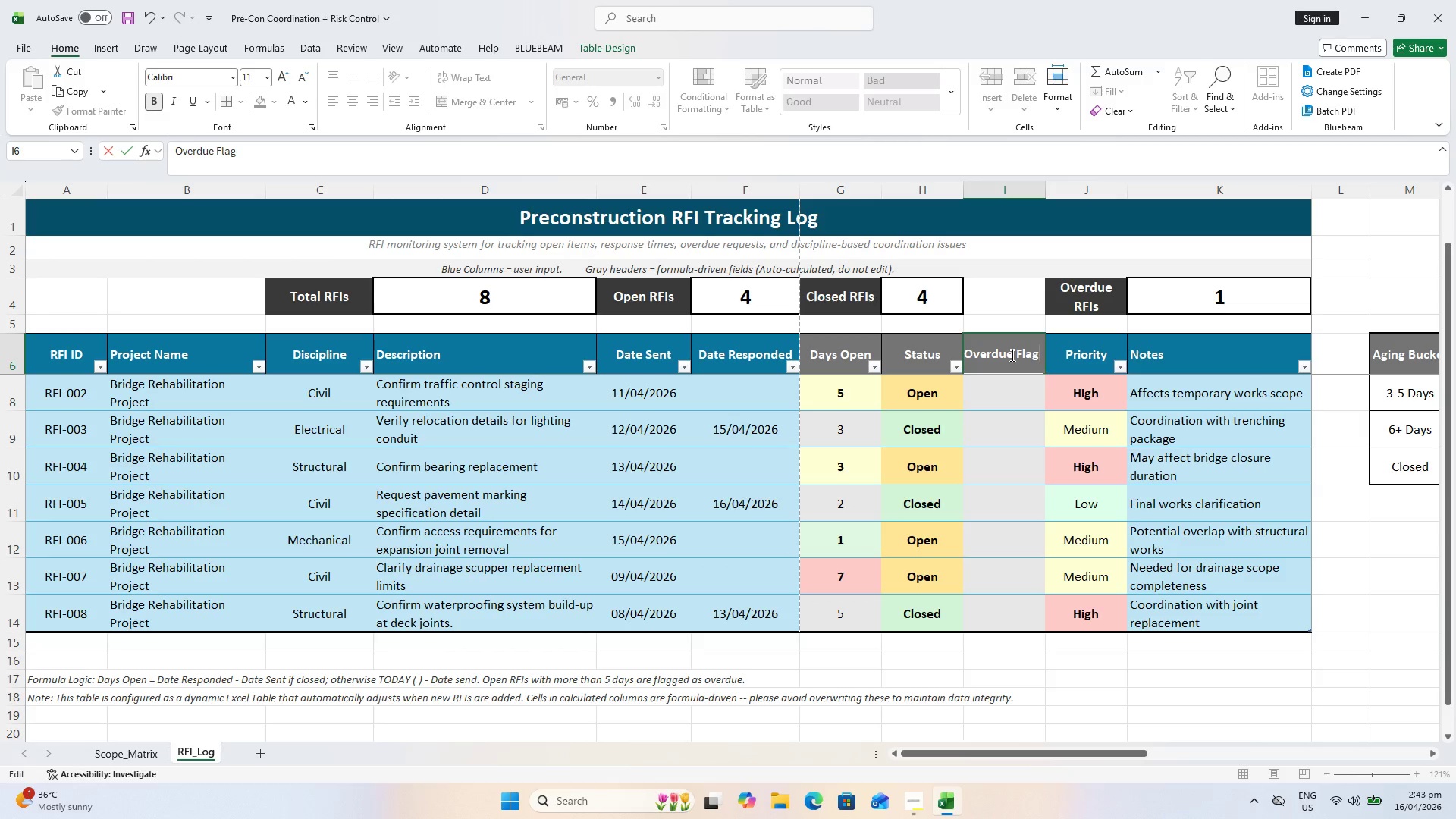 
key(Enter)
 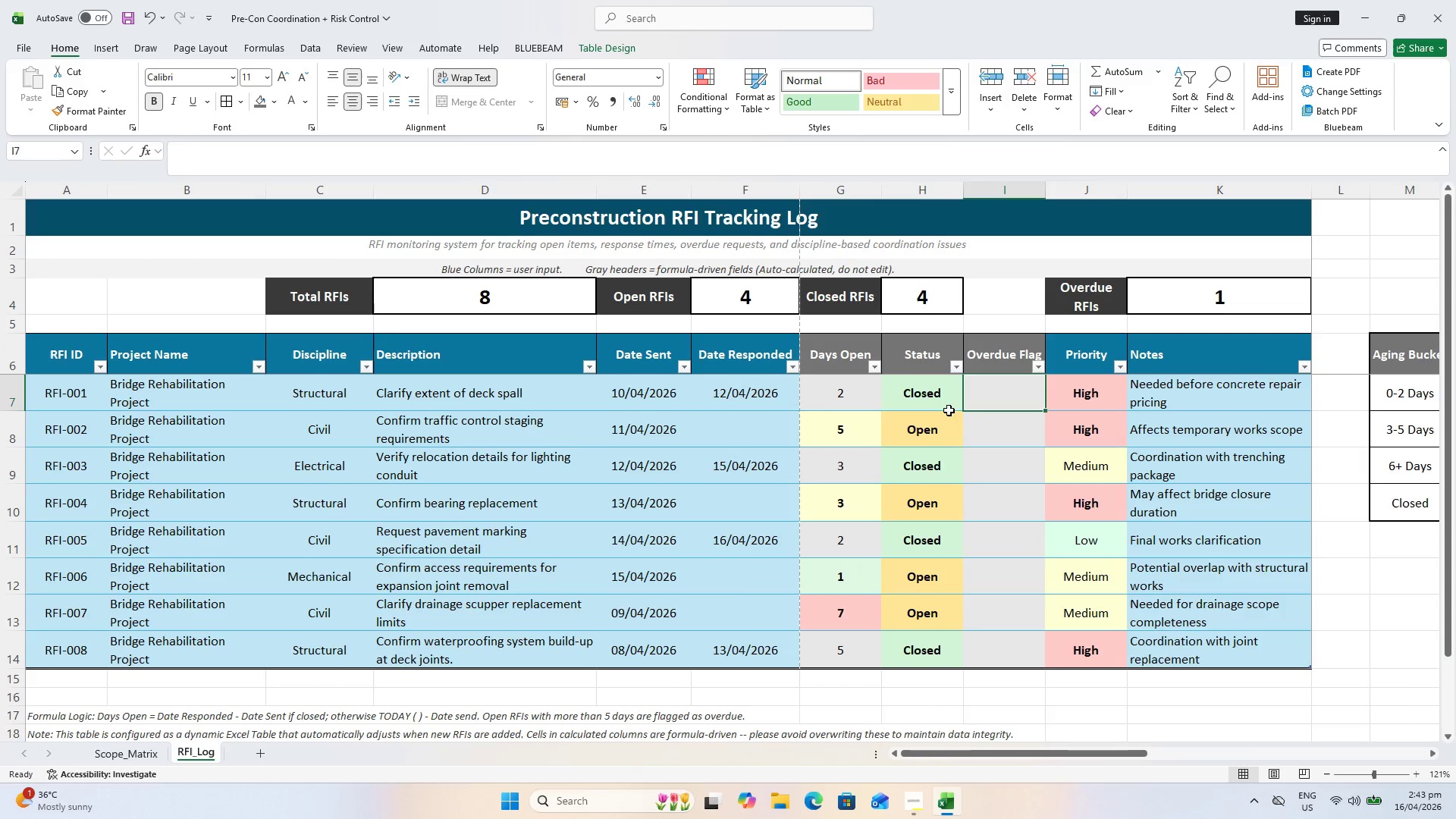 
scroll: coordinate [823, 466], scroll_direction: up, amount: 2.0
 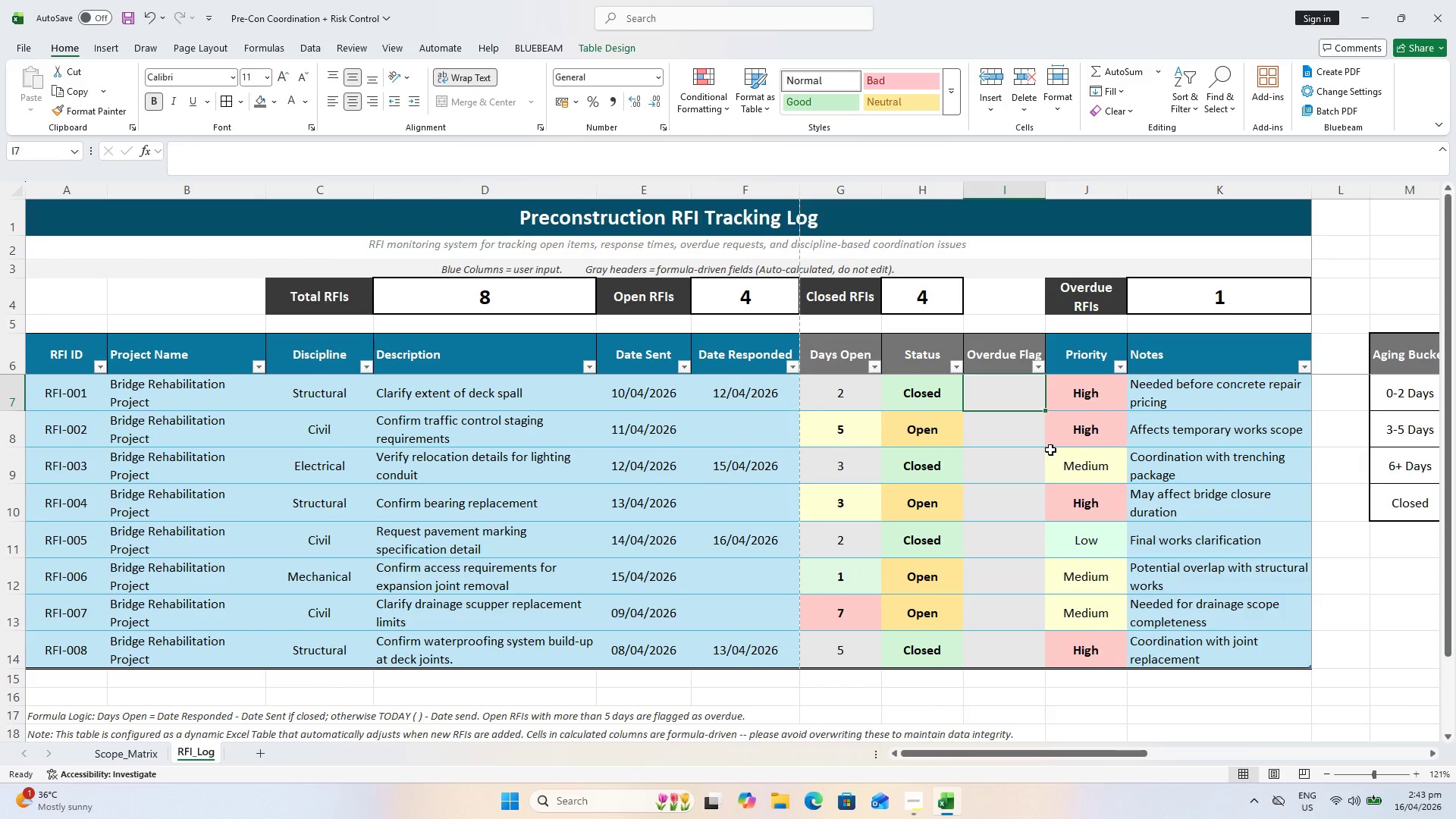 
type(=IF(AND()
 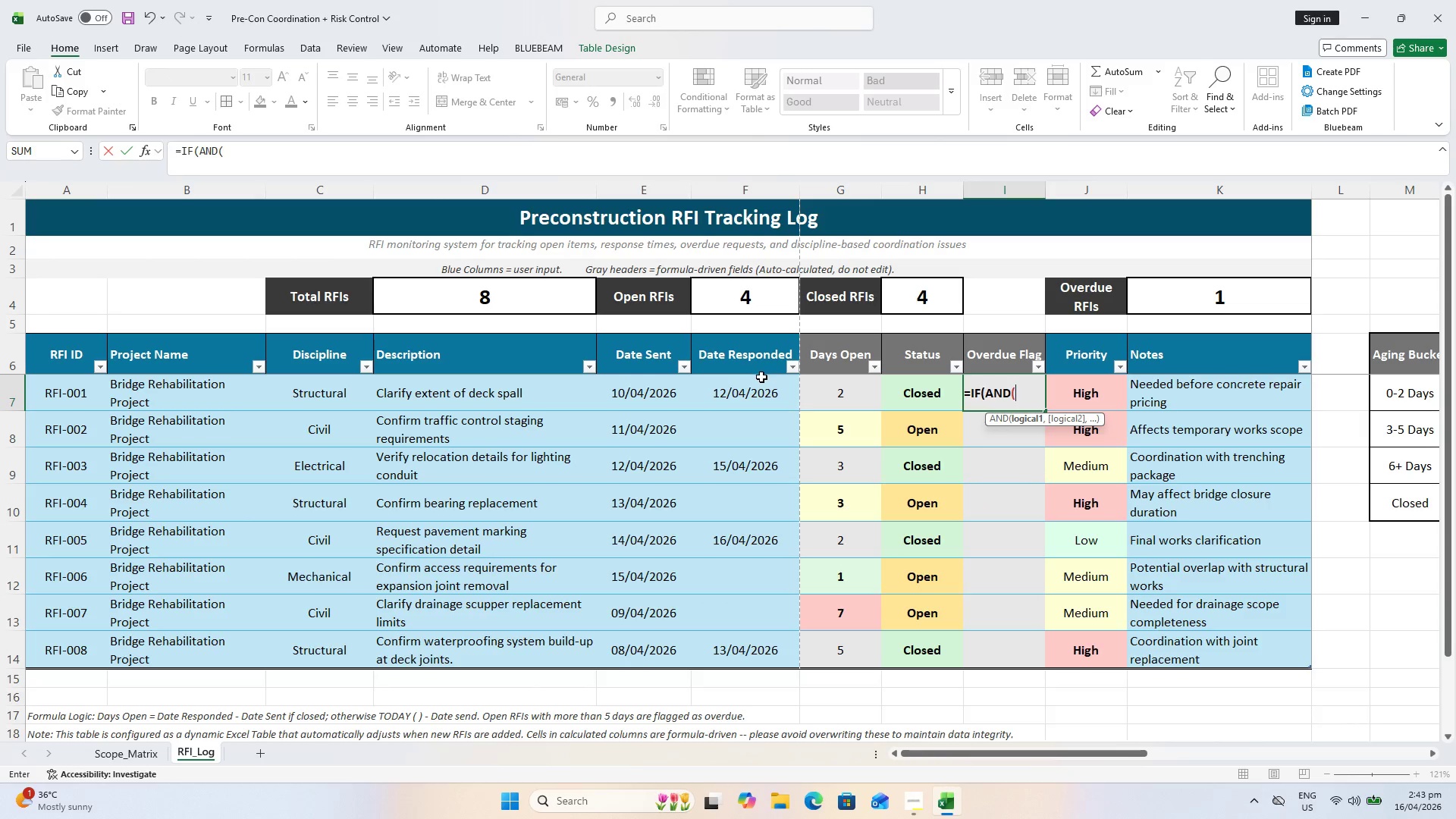 
left_click_drag(start_coordinate=[914, 396], to_coordinate=[912, 641])
 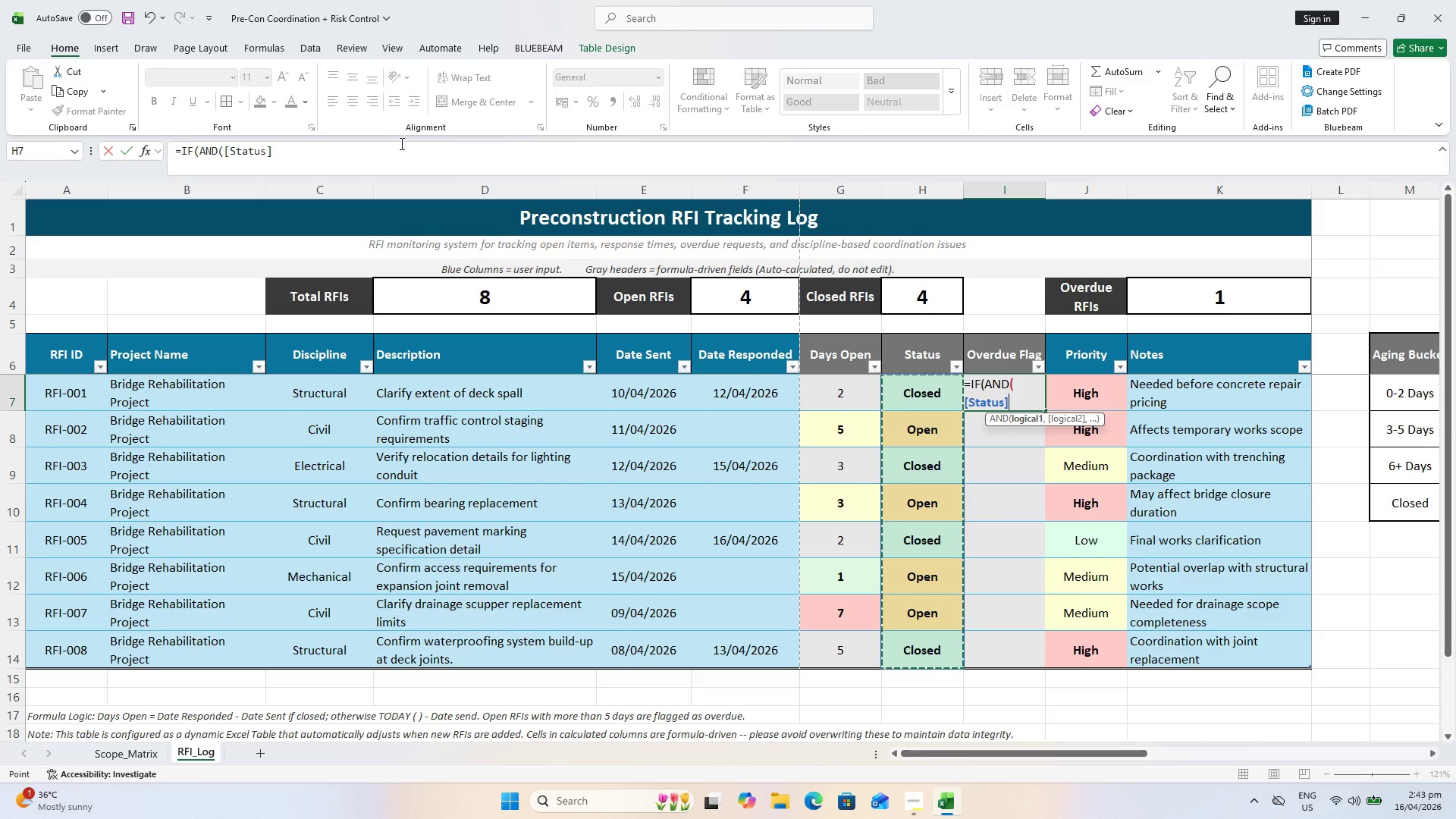 
left_click([400, 163])
 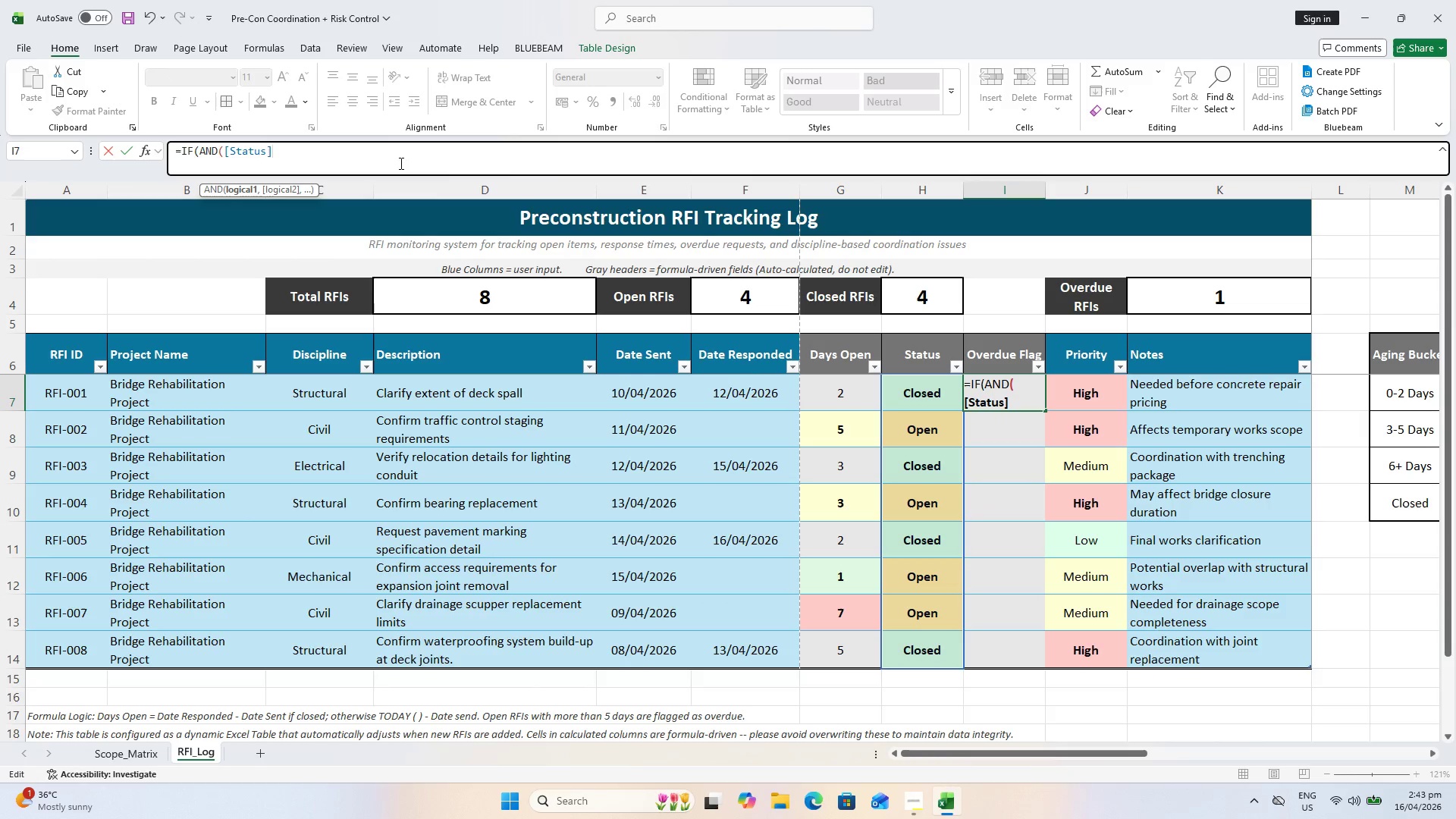 
type(,"Openm)
key(Backspace)
type(")
 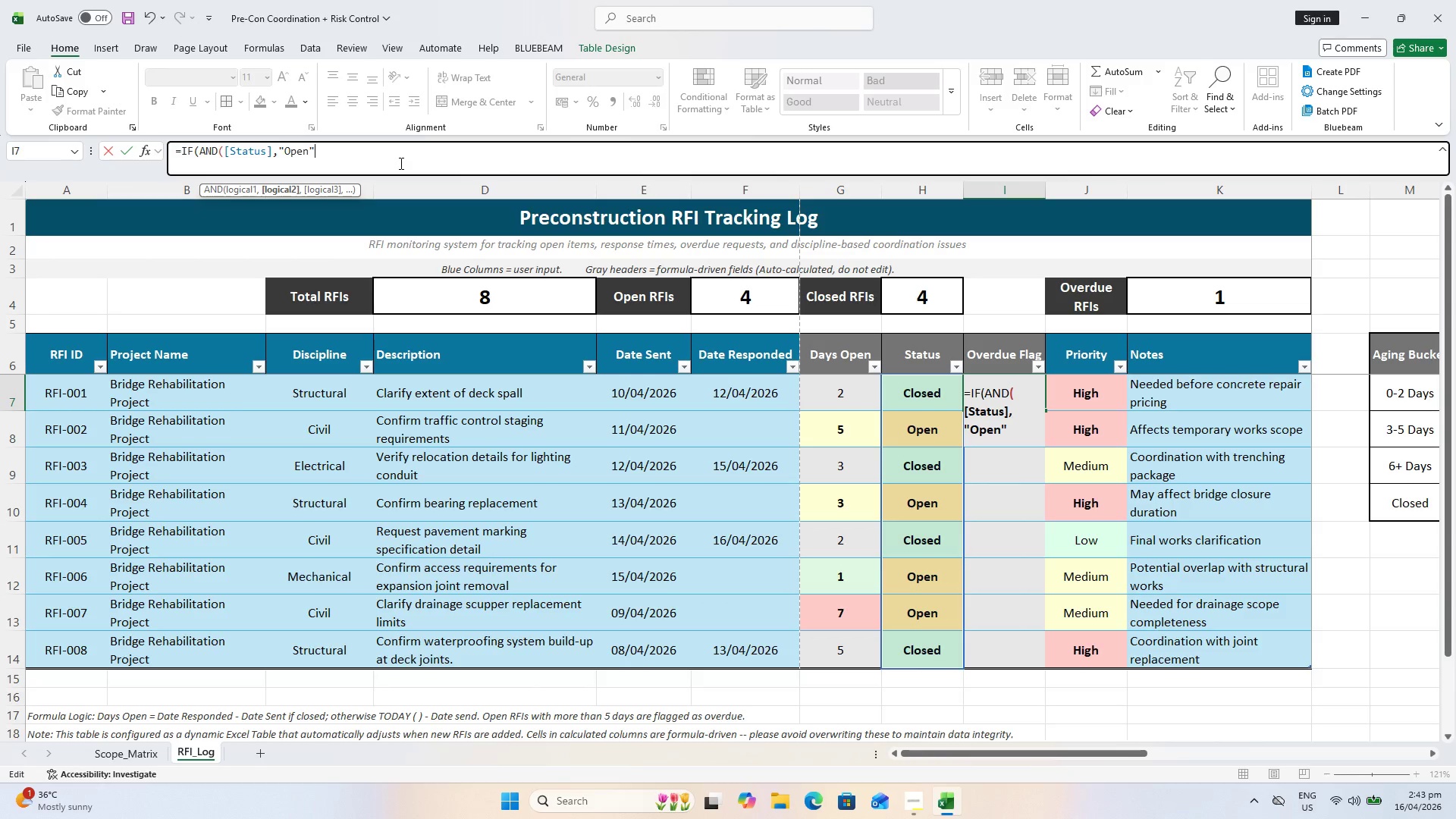 
key(Alt+AltLeft)
 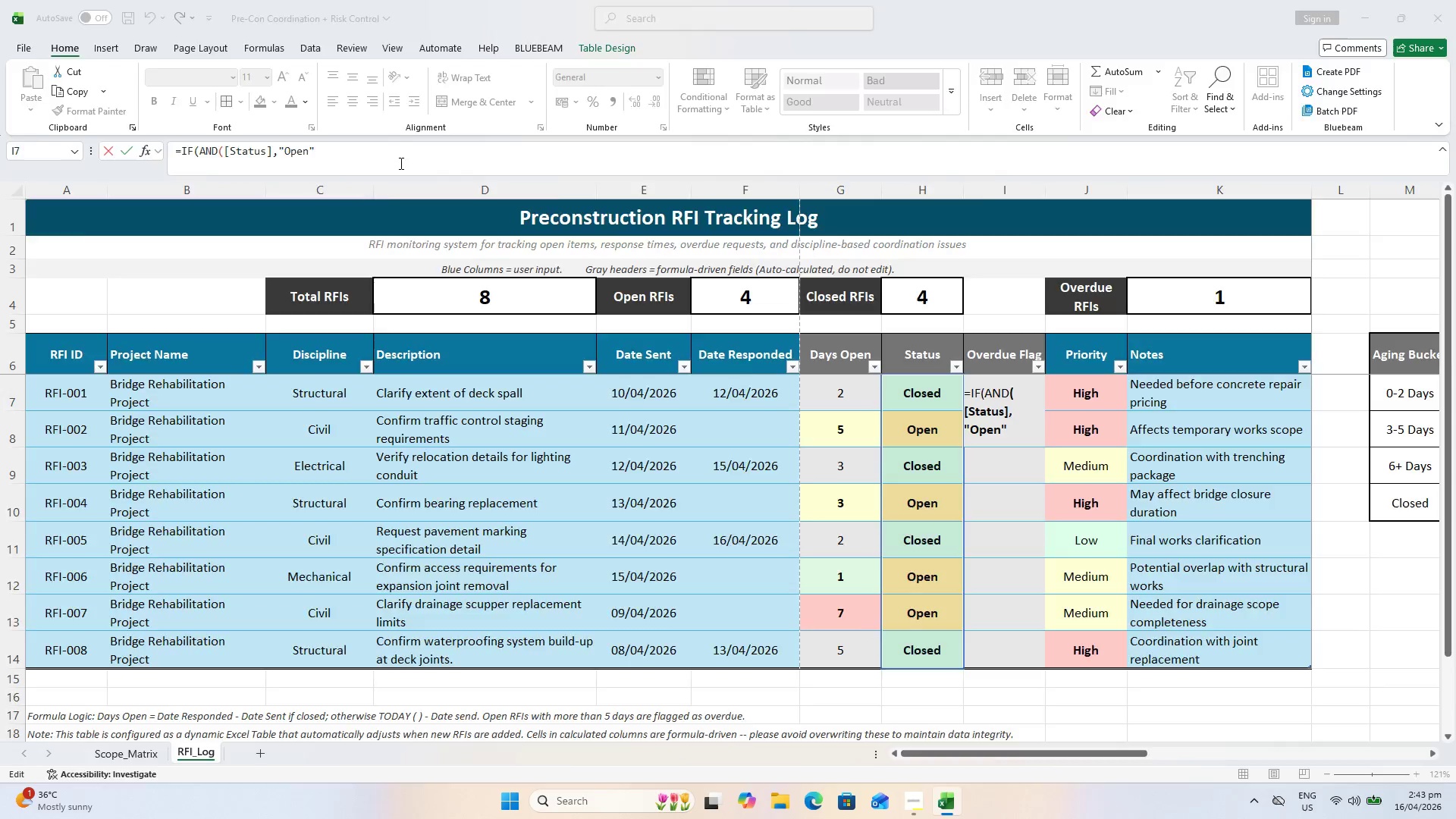 
key(Alt+Tab)